 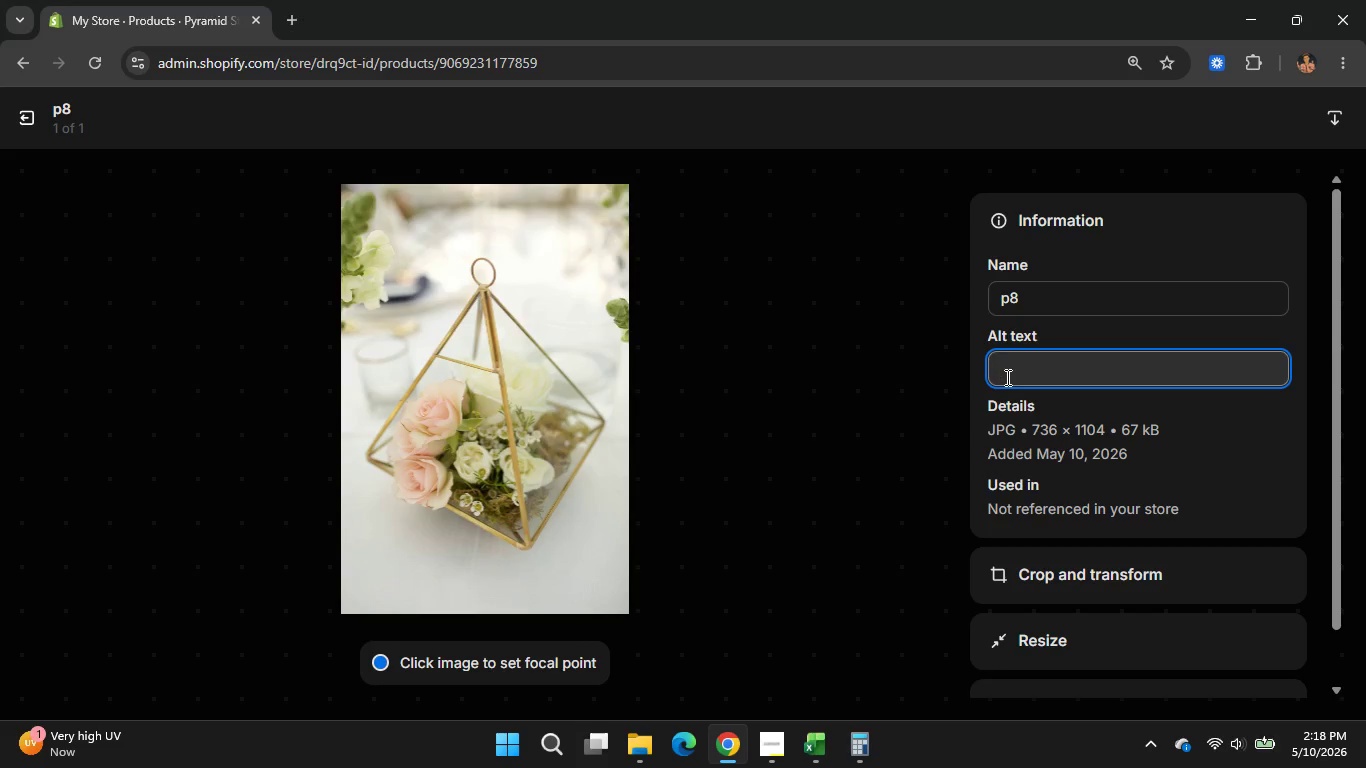 
type(Gold pyramid )
 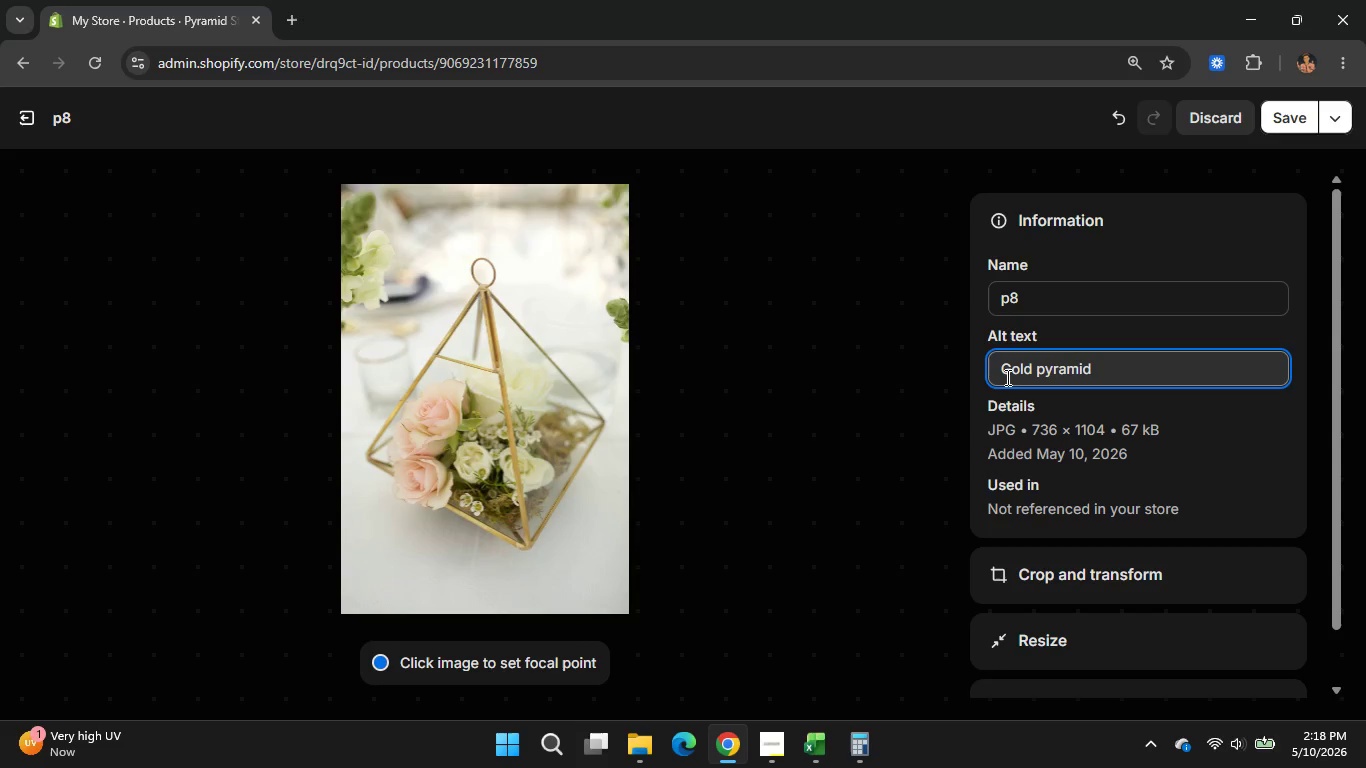 
type(terrarium centerpiece for modern)
 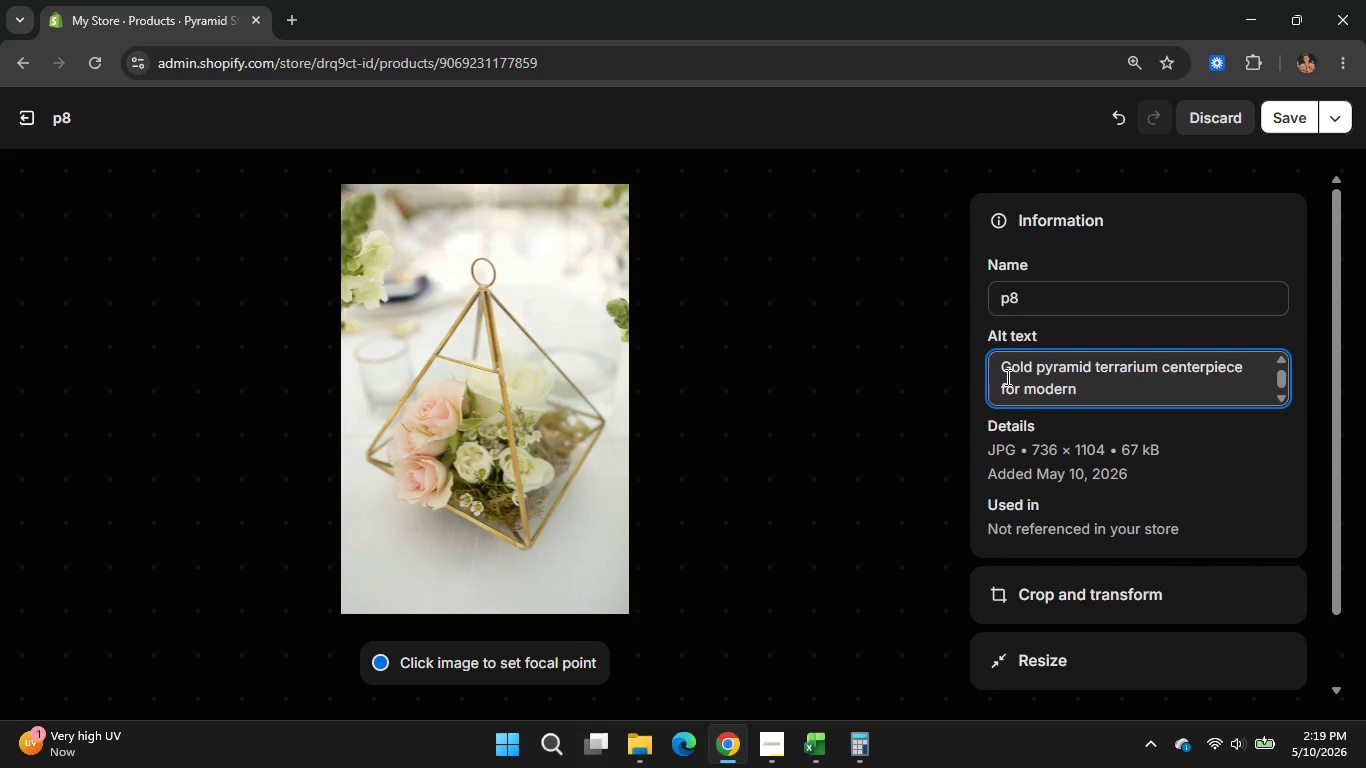 
type( wedding table )
 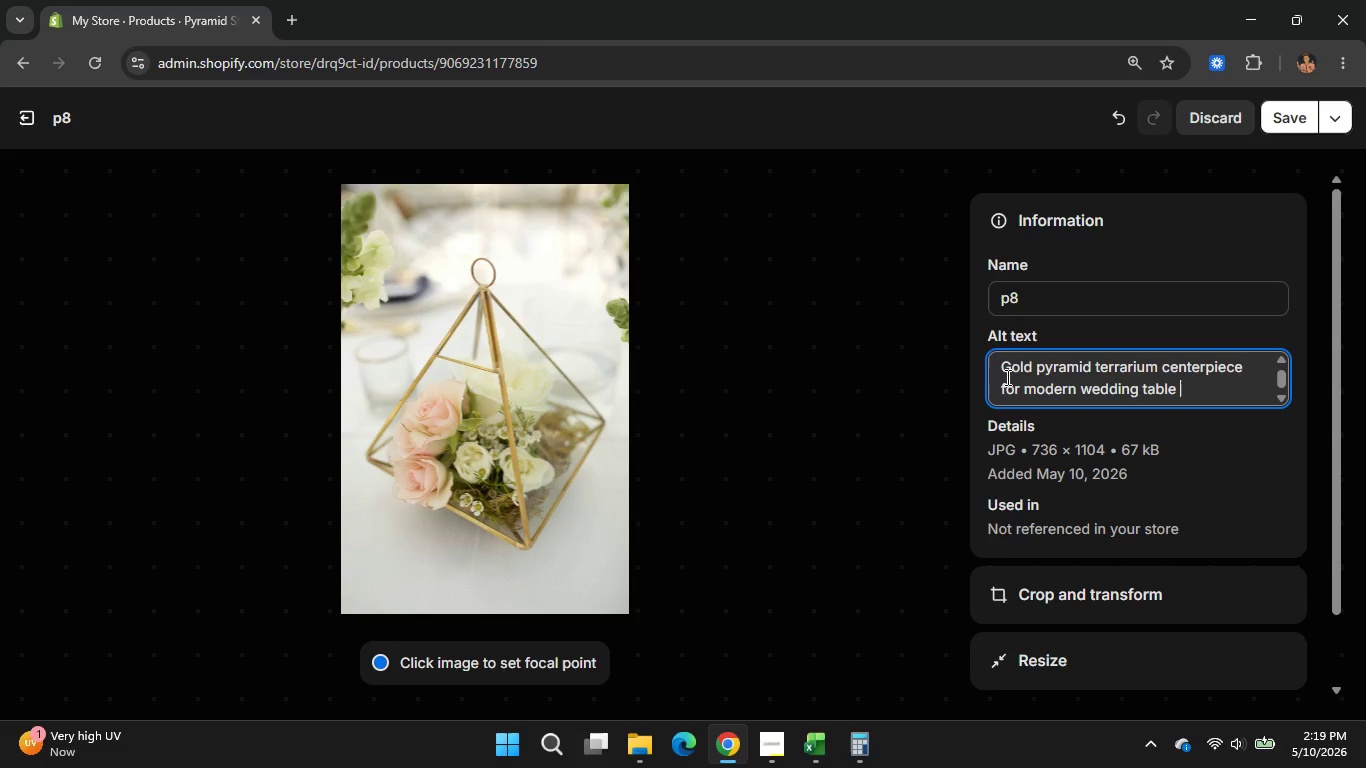 
type(decor)
 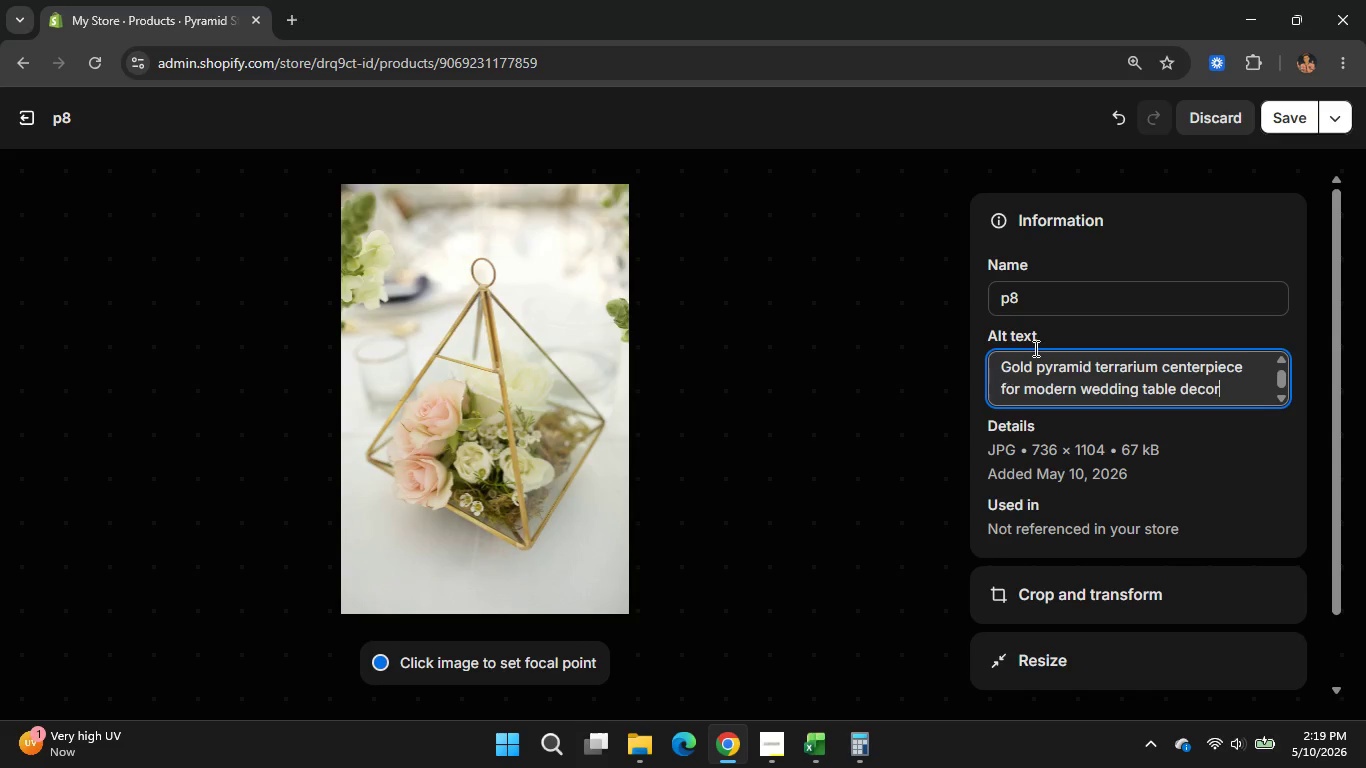 
wait(9.89)
 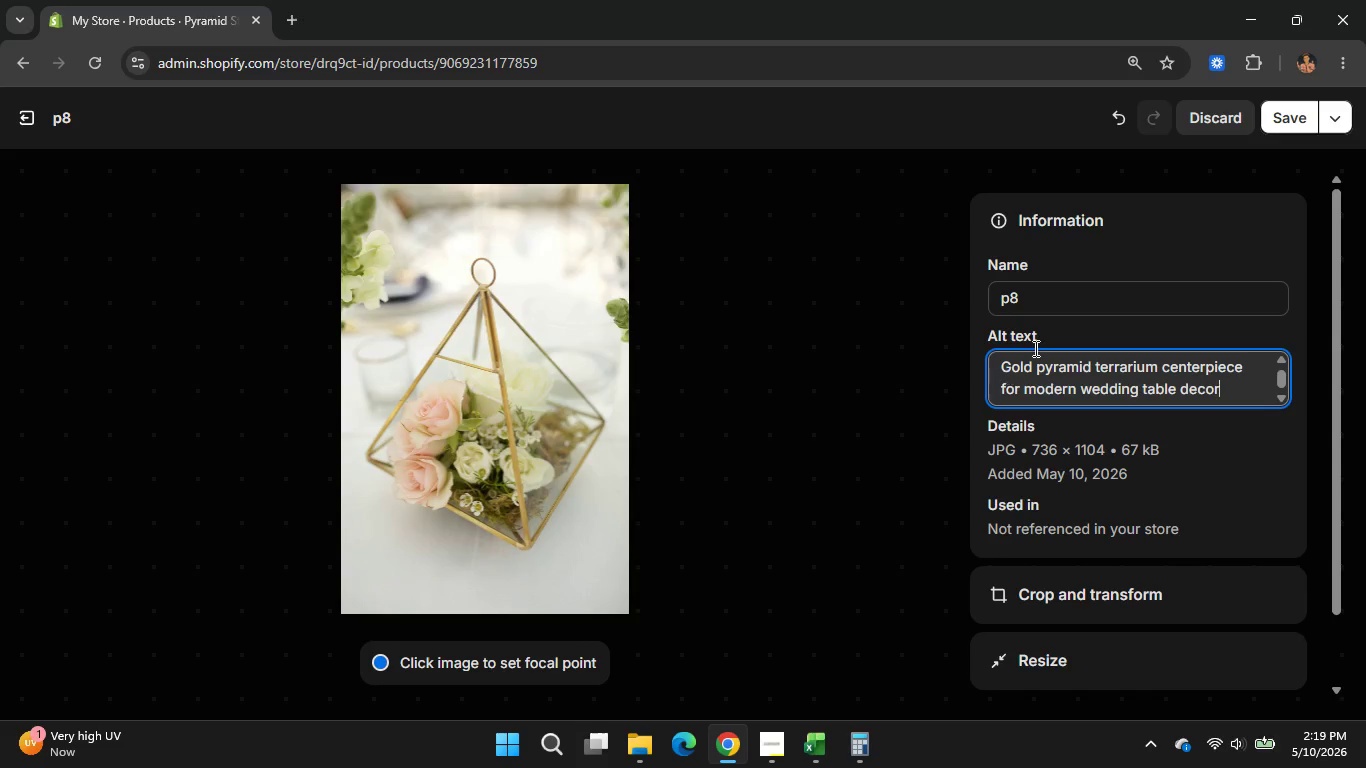 
left_click_drag(start_coordinate=[1036, 293], to_coordinate=[967, 293])
 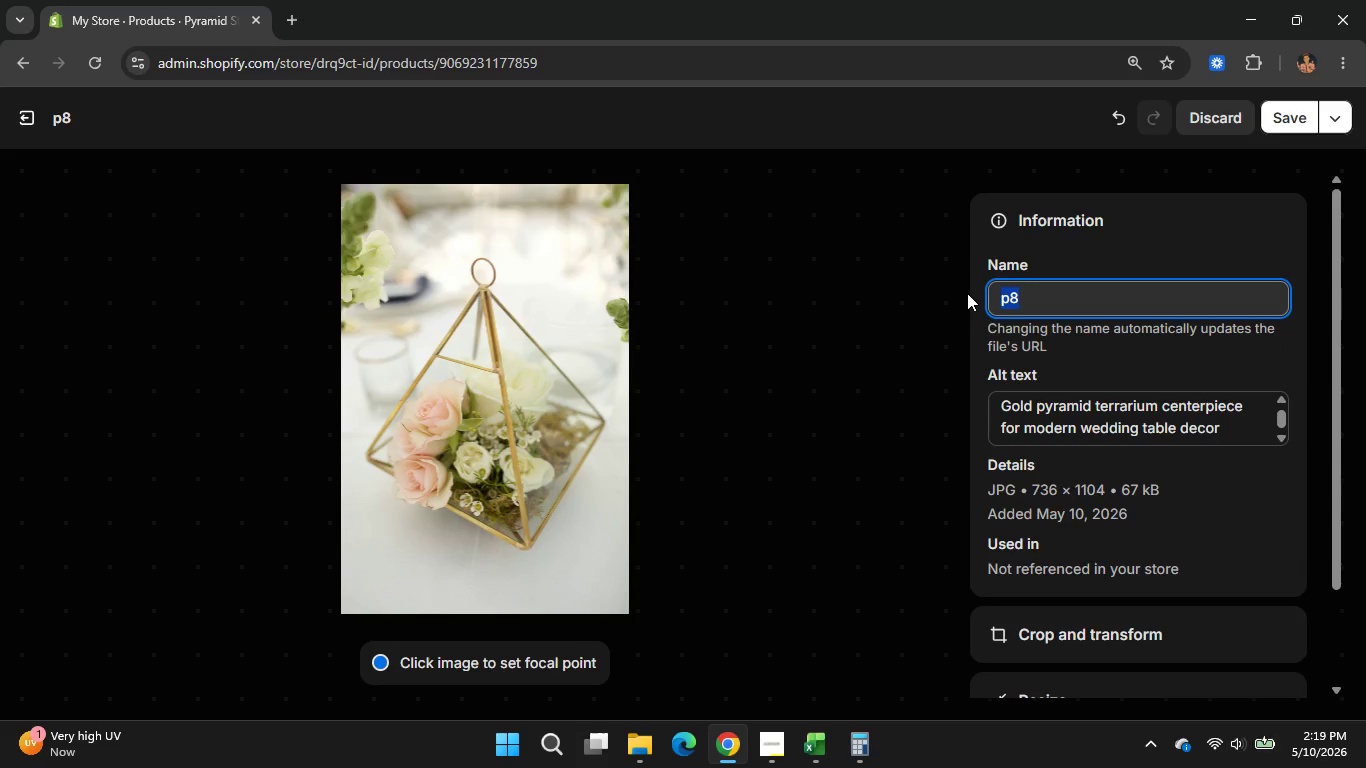 
type(Gold Pyramid Terrari)
key(Backspace)
type(ium)
 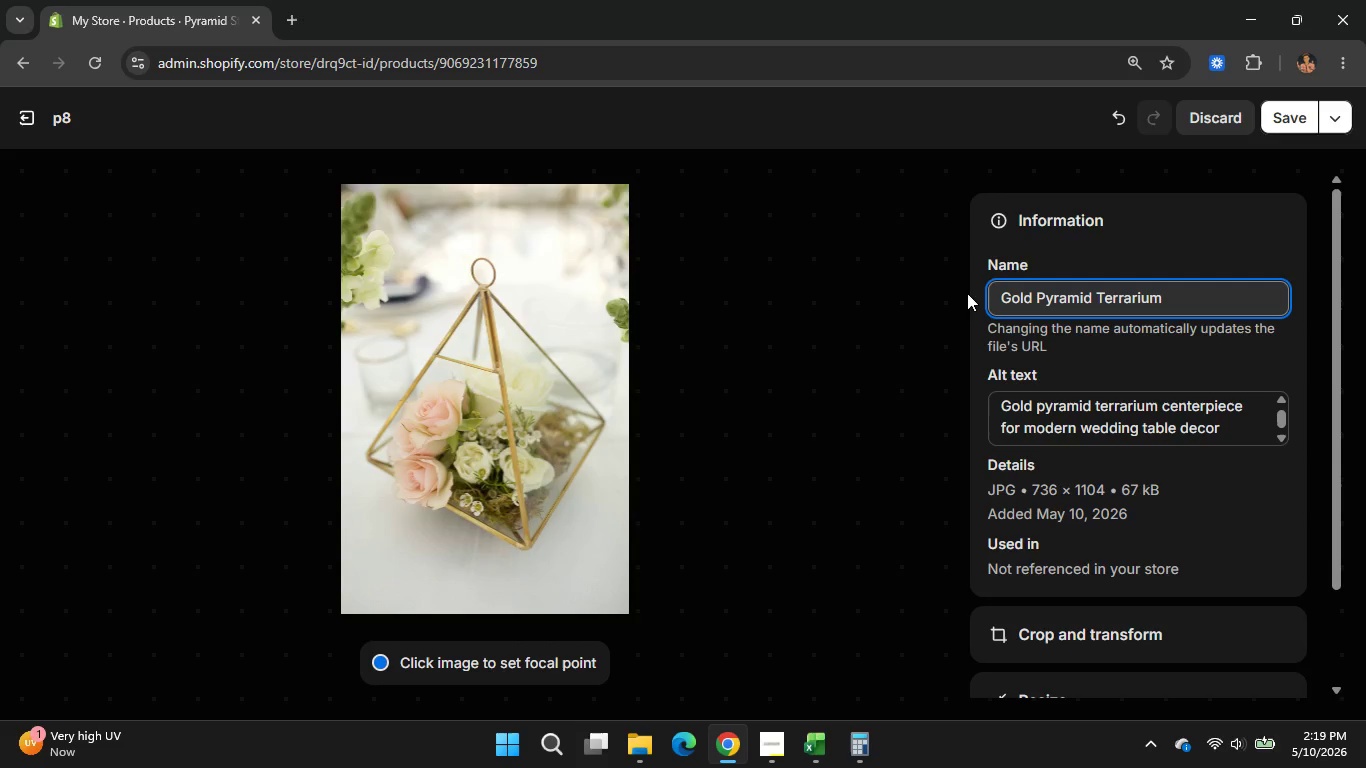 
left_click([1289, 110])
 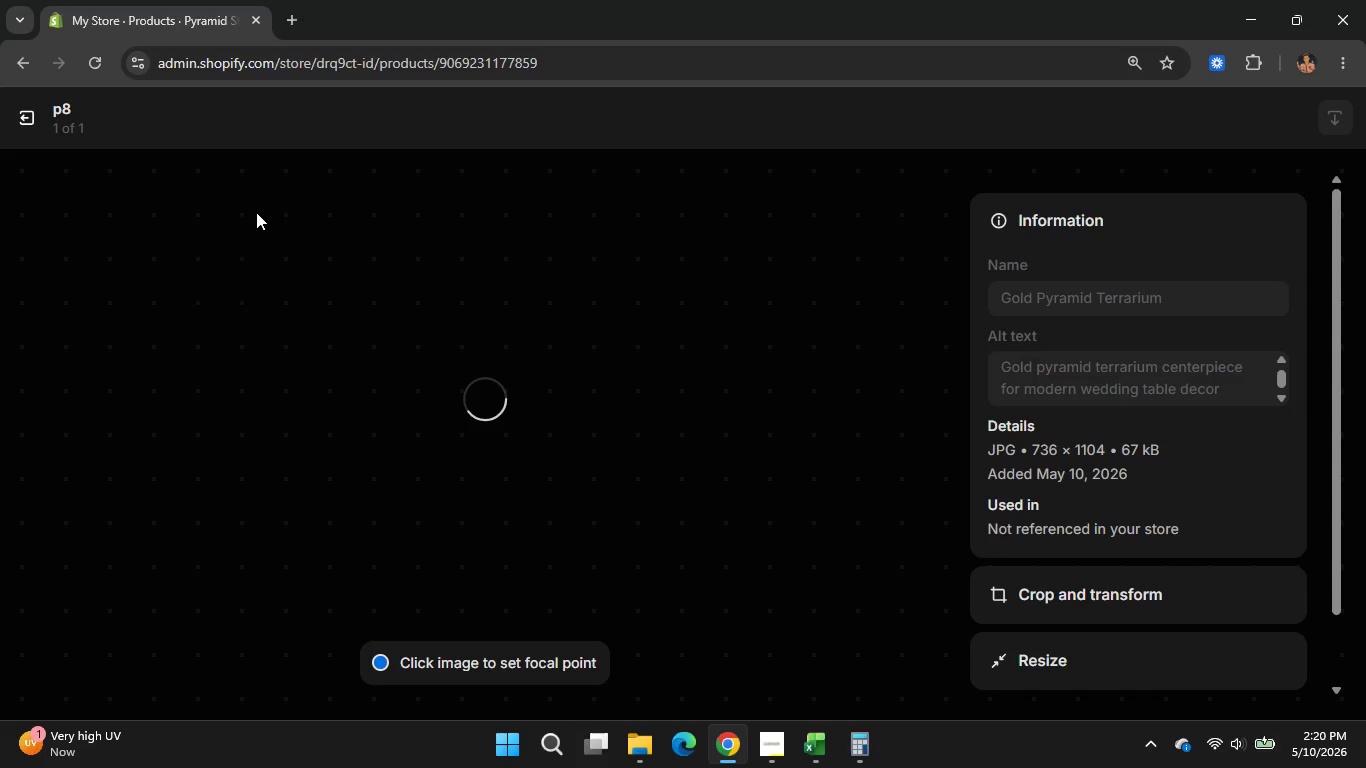 
wait(29.53)
 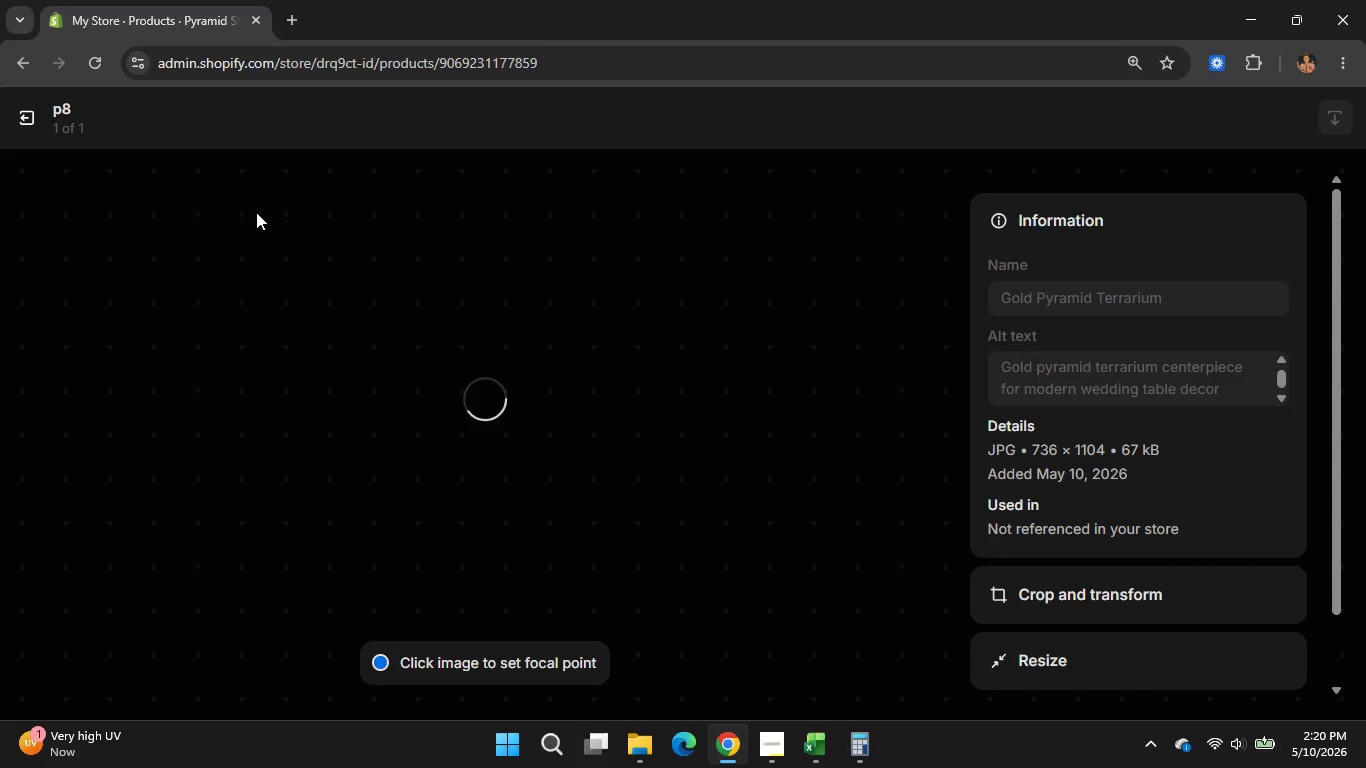 
left_click([800, 743])
 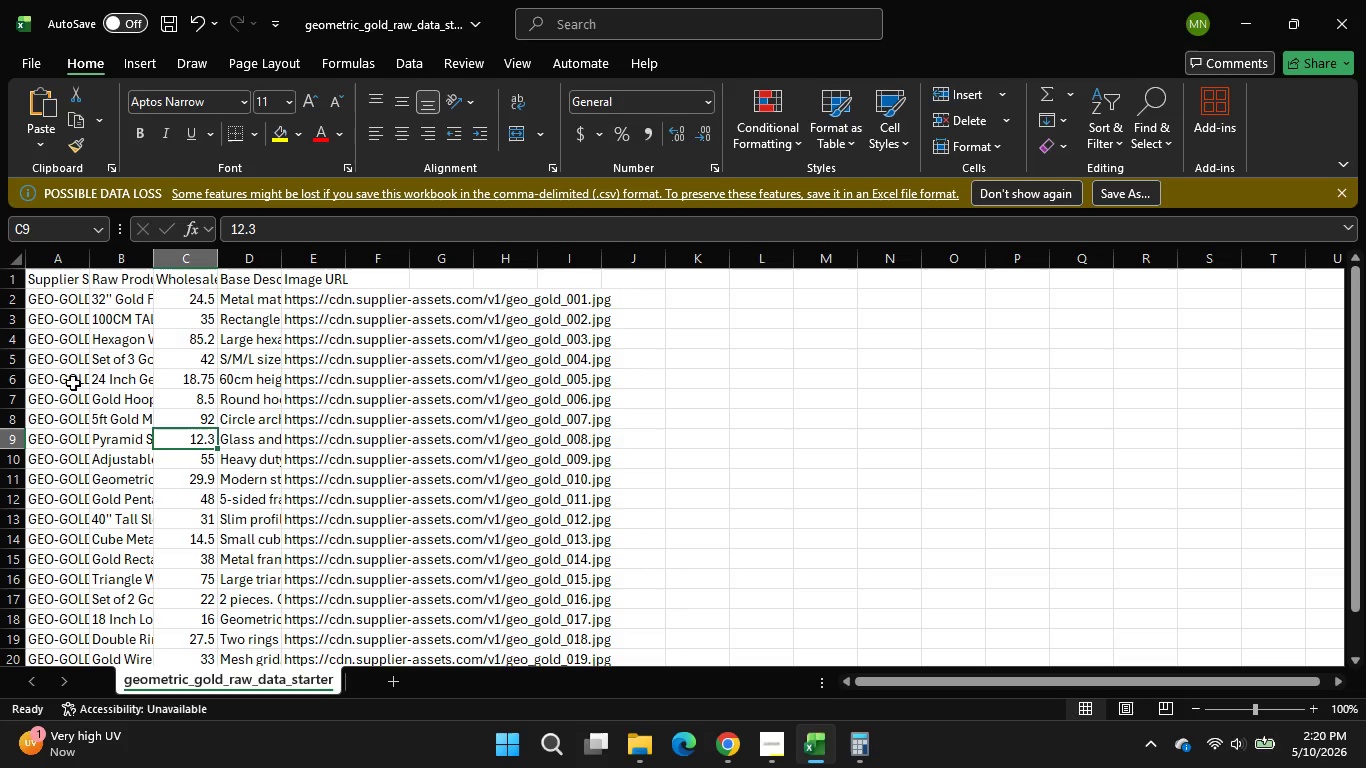 
left_click([135, 447])
 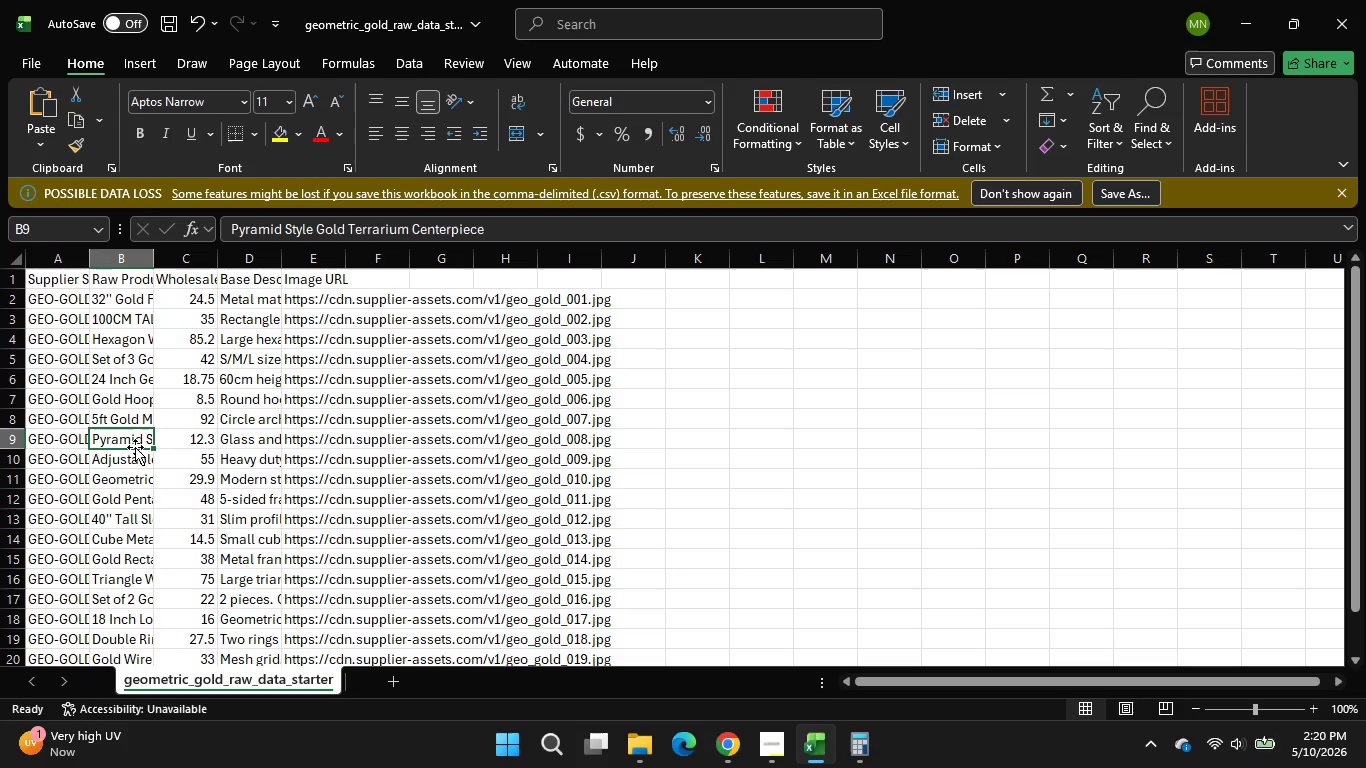 
wait(9.83)
 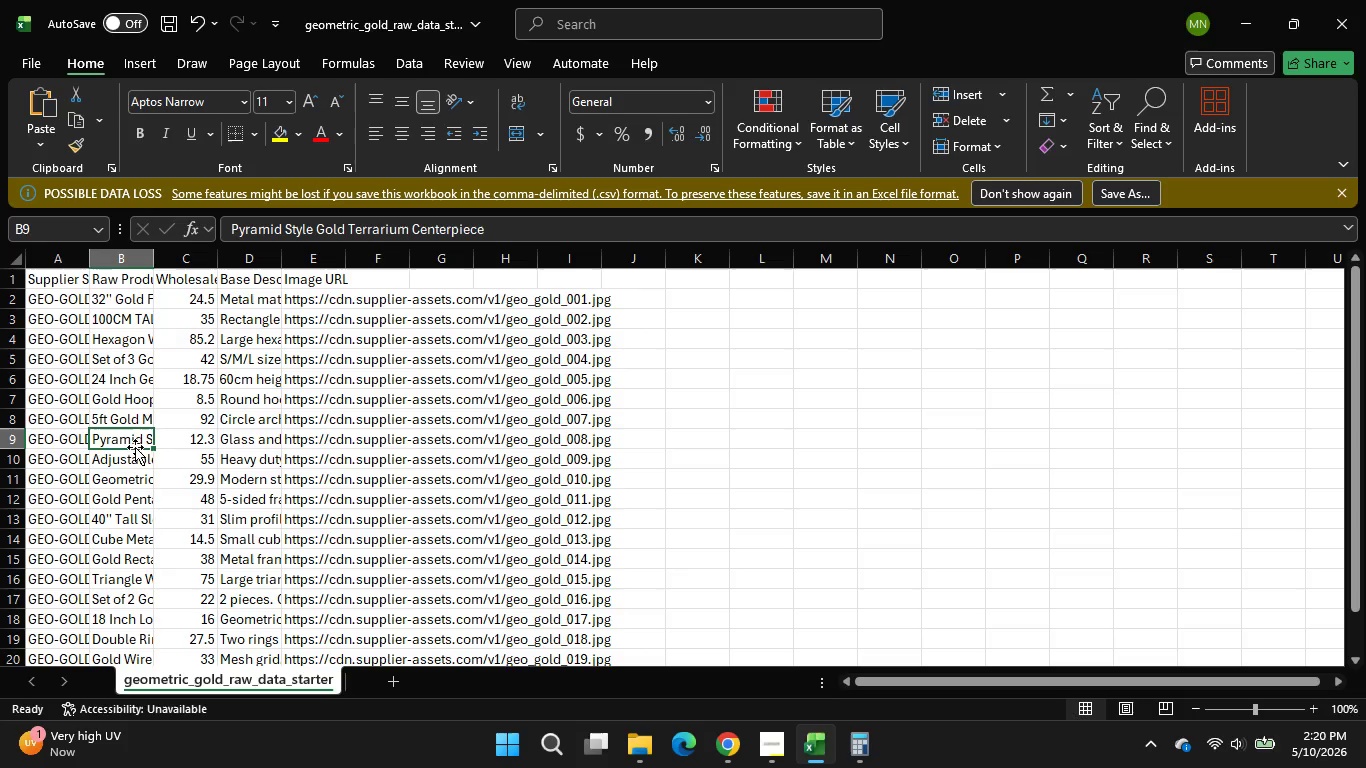 
left_click([729, 745])
 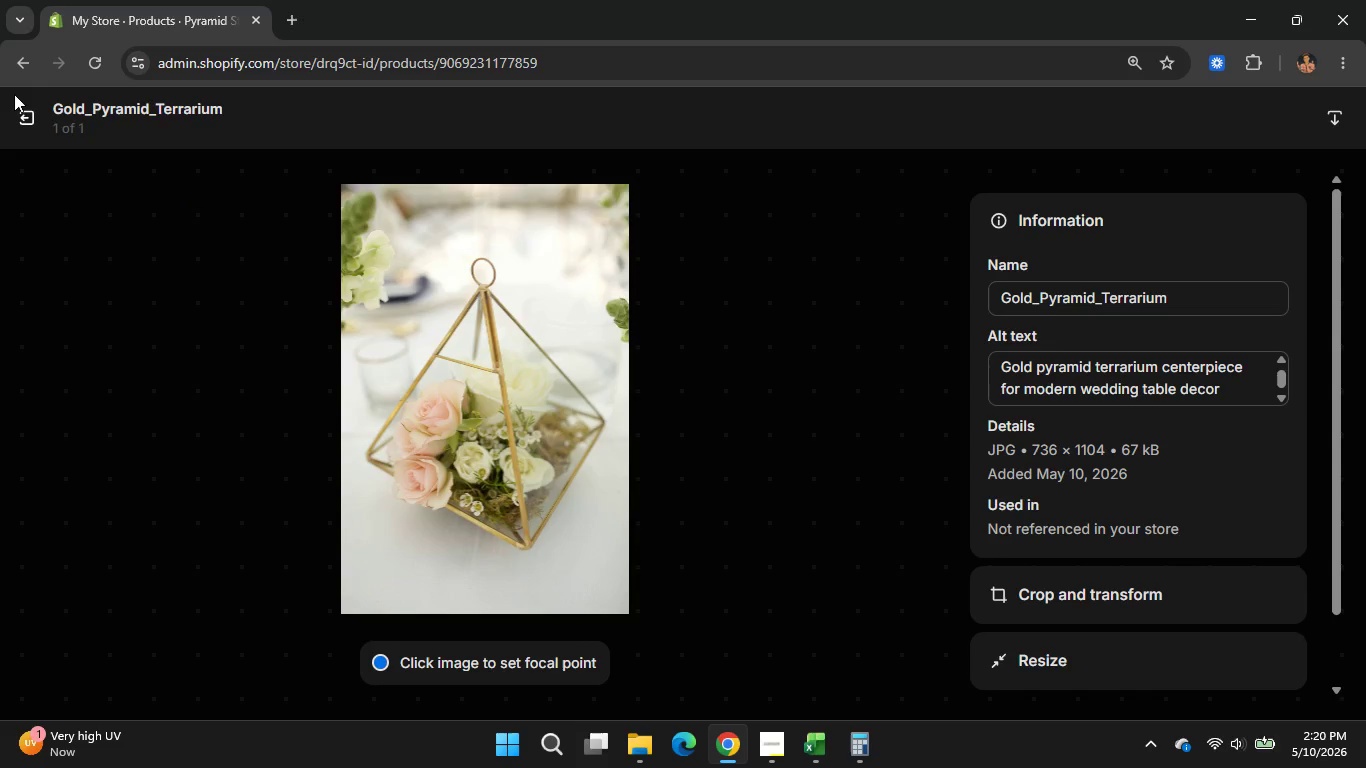 
left_click([20, 108])
 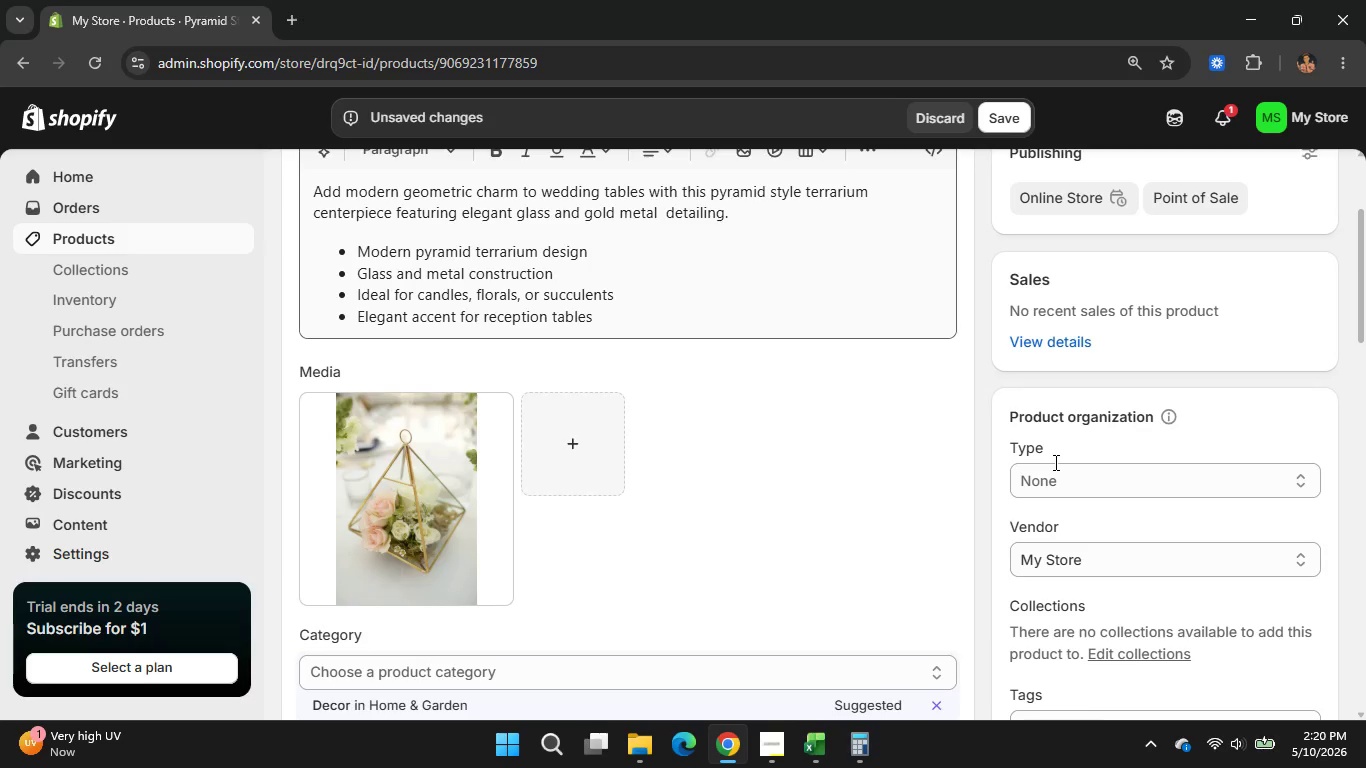 
scroll: coordinate [1064, 491], scroll_direction: down, amount: 2.0
 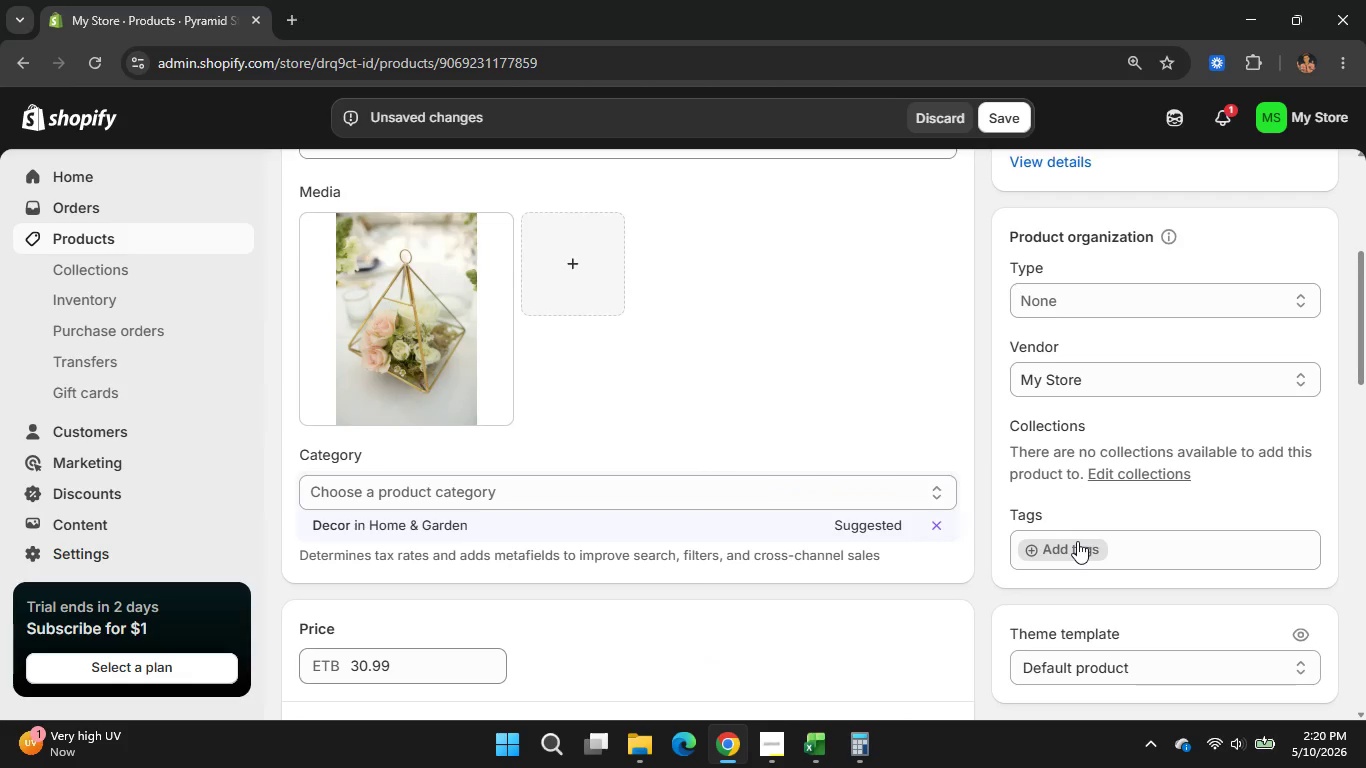 
left_click([1077, 541])
 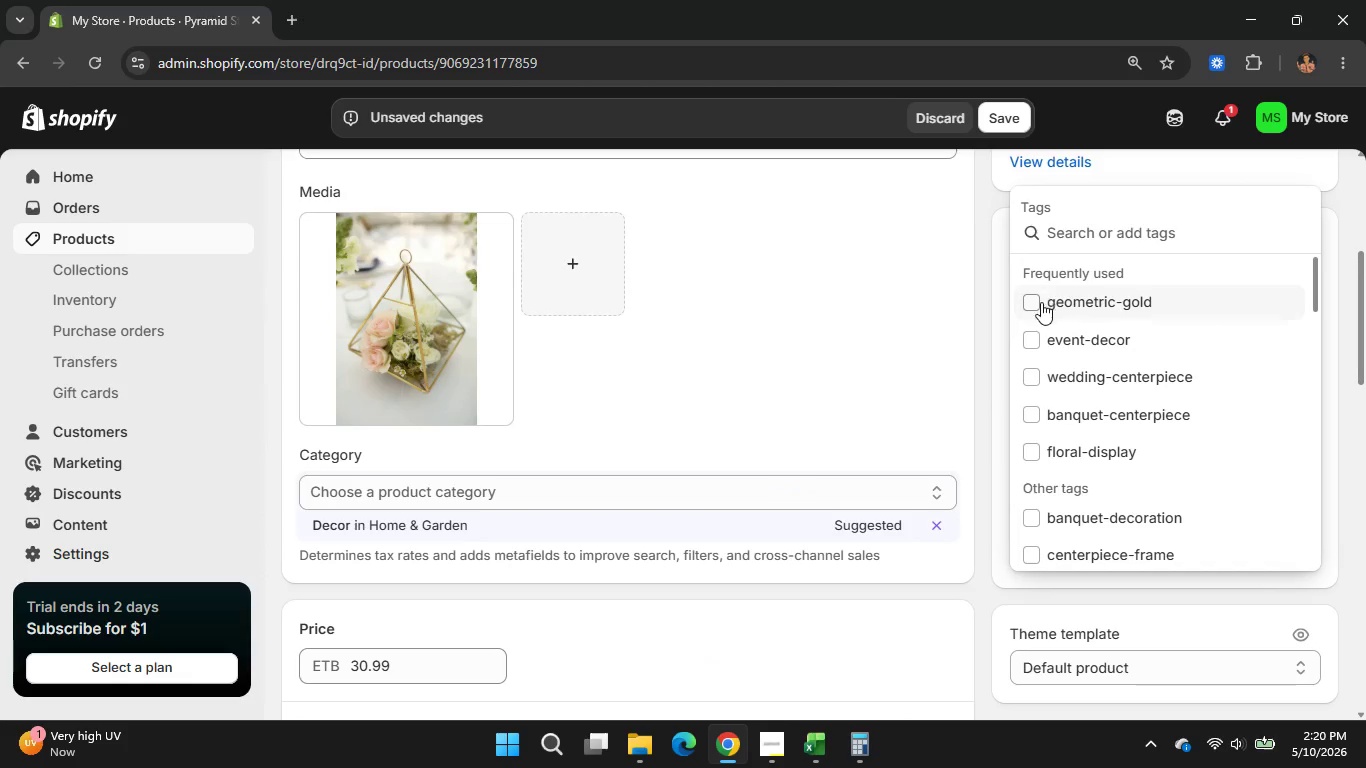 
left_click([1038, 303])
 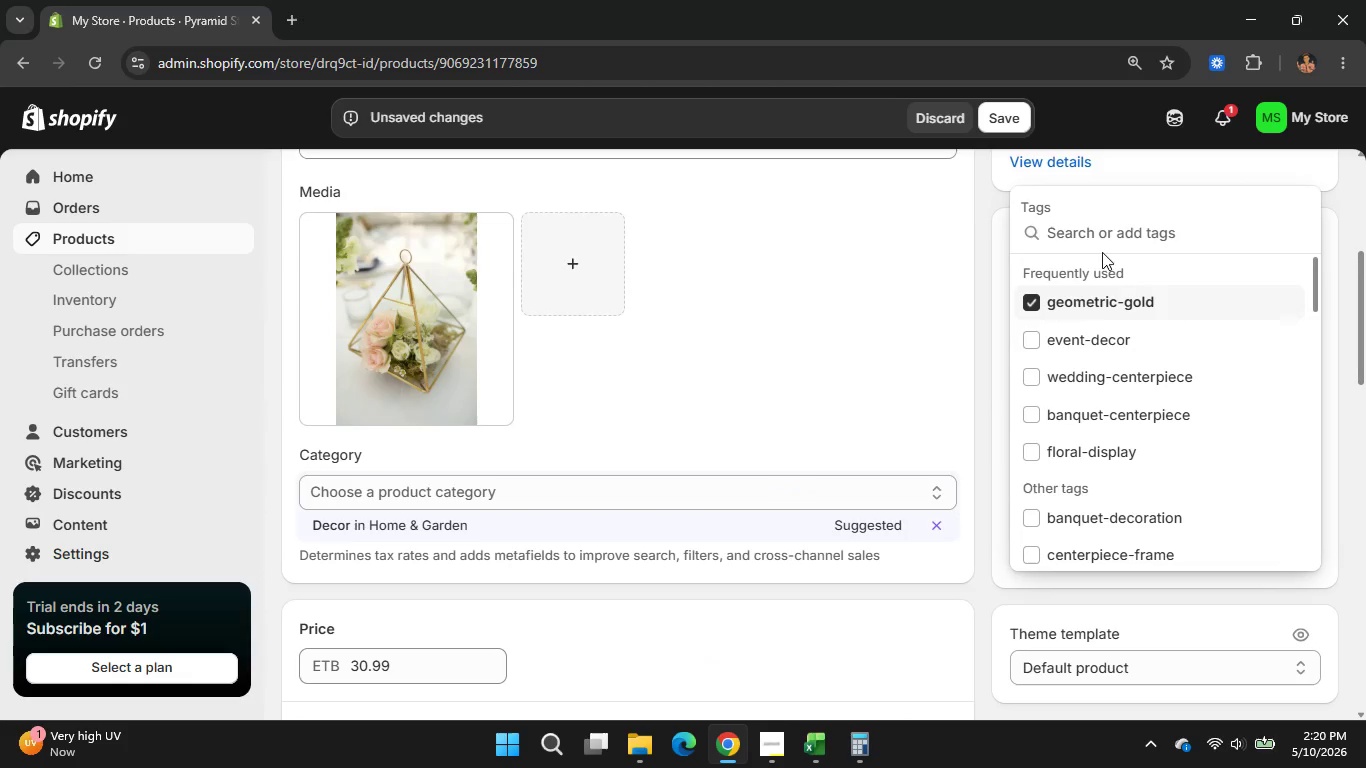 
left_click([1118, 236])
 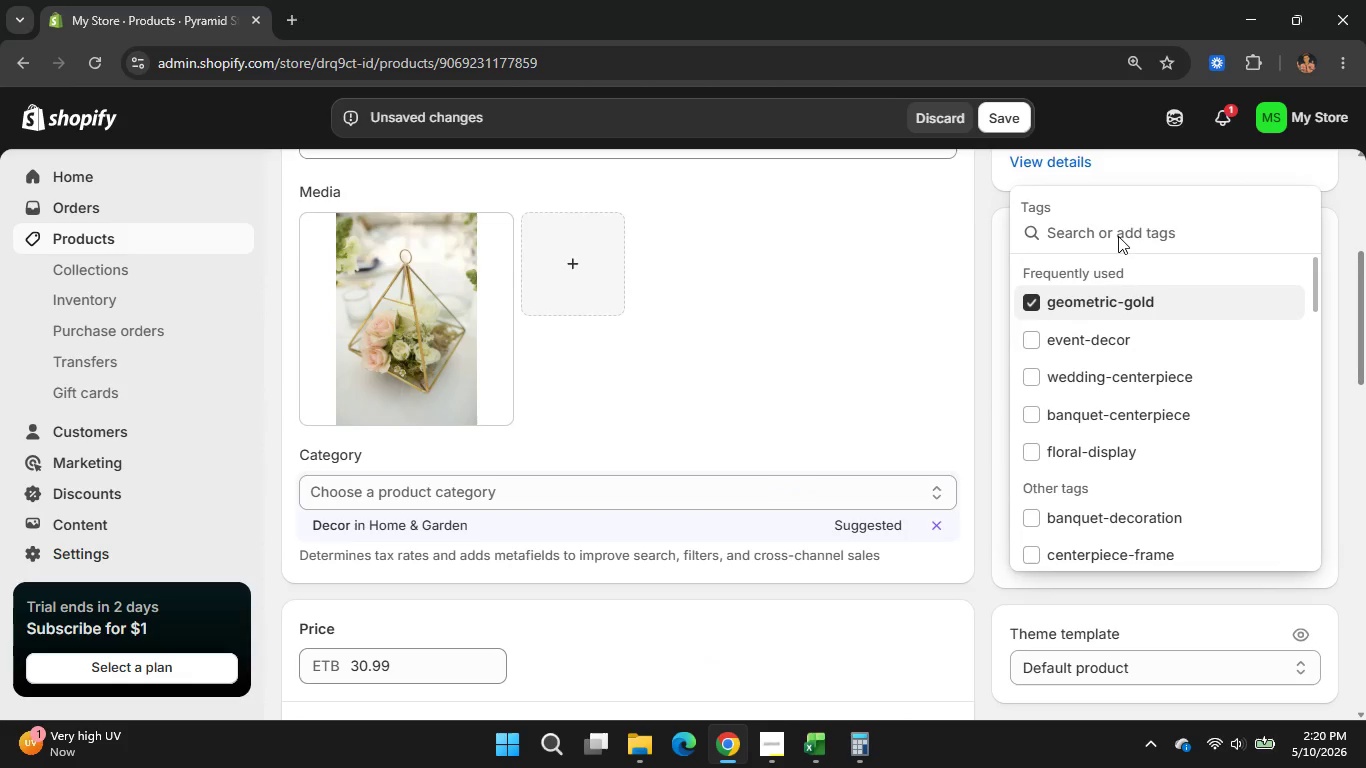 
type(terrarium-centerpiece)
 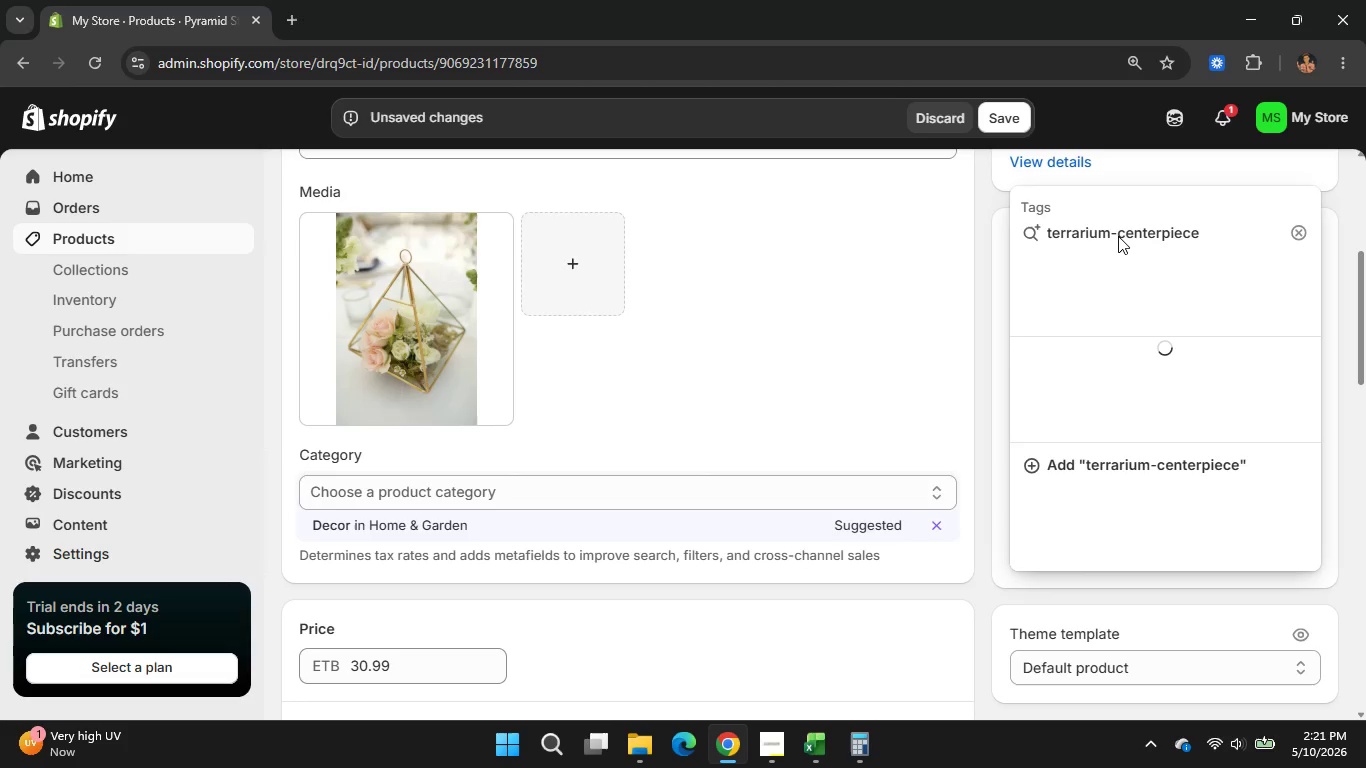 
key(Enter)
 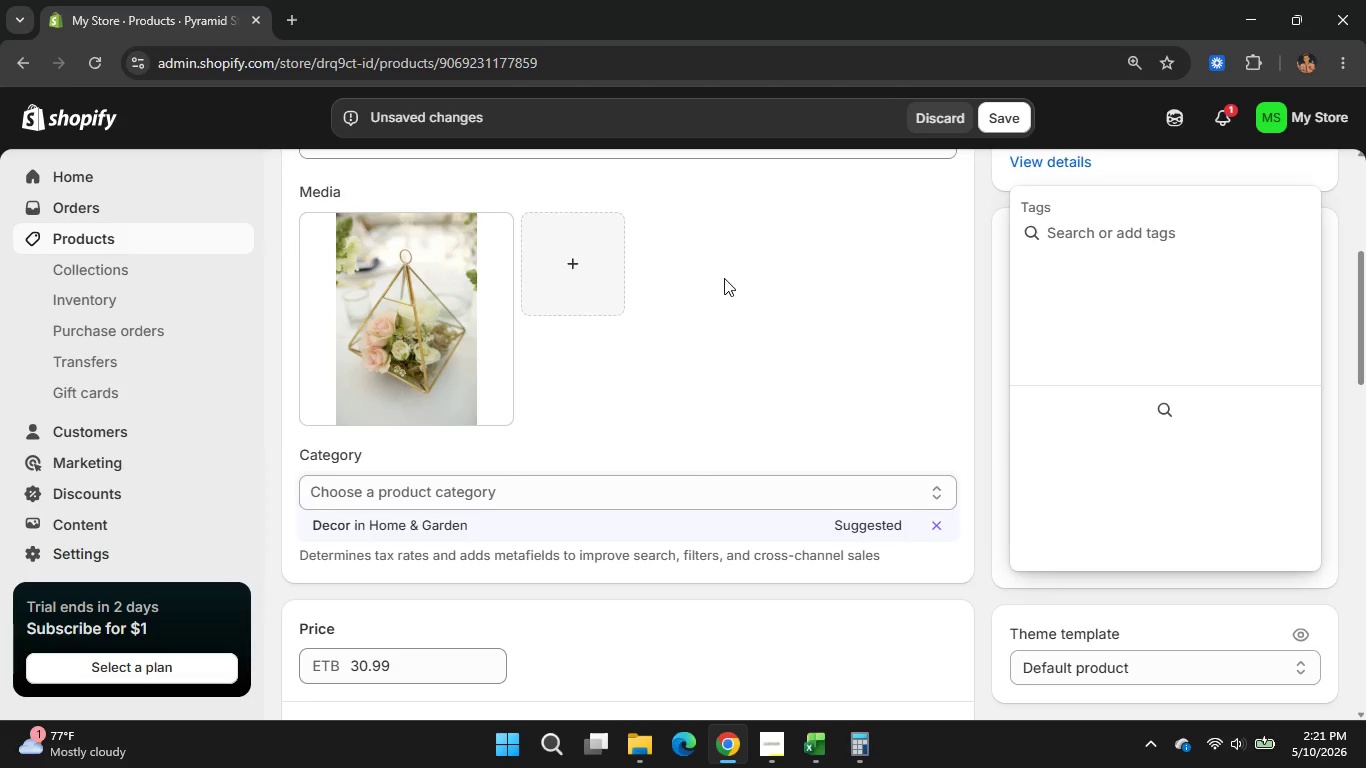 
wait(47.59)
 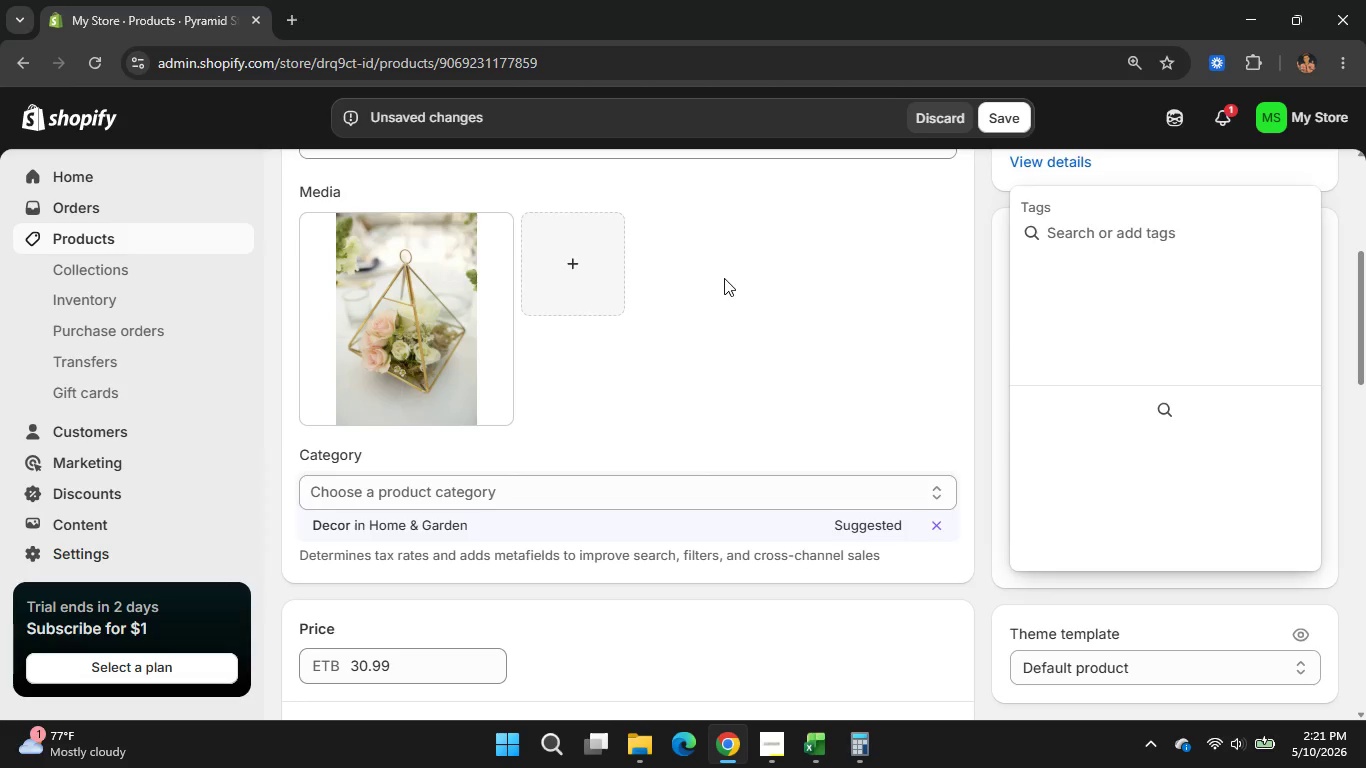 
left_click([1335, 412])
 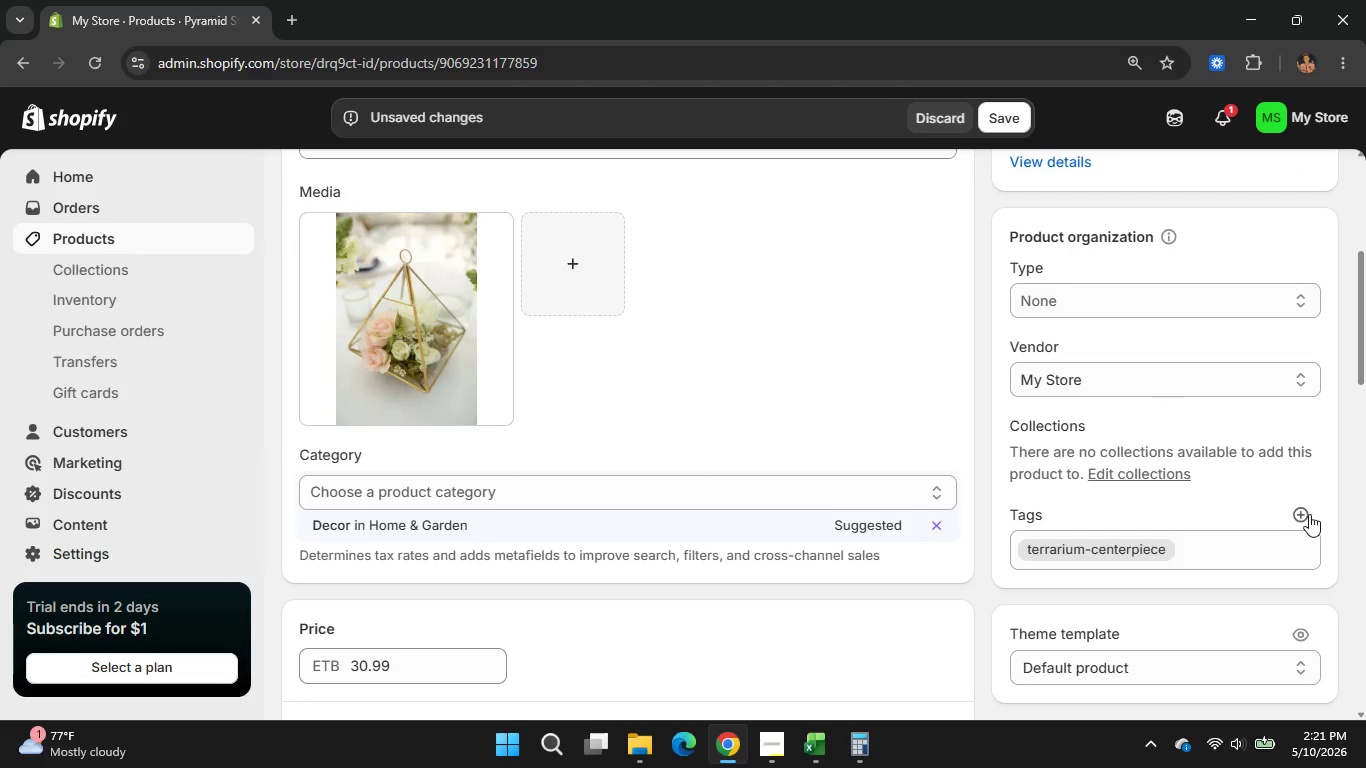 
left_click([1309, 514])
 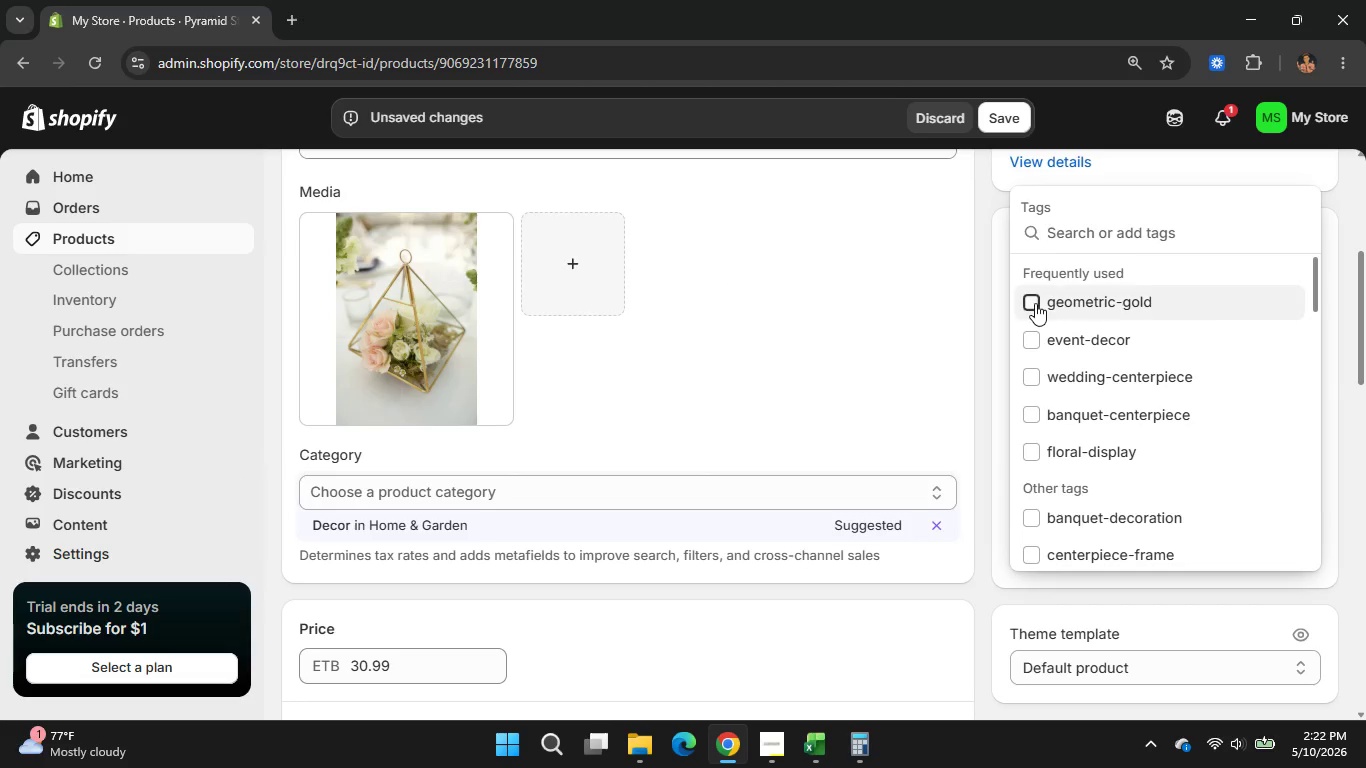 
left_click([1035, 303])
 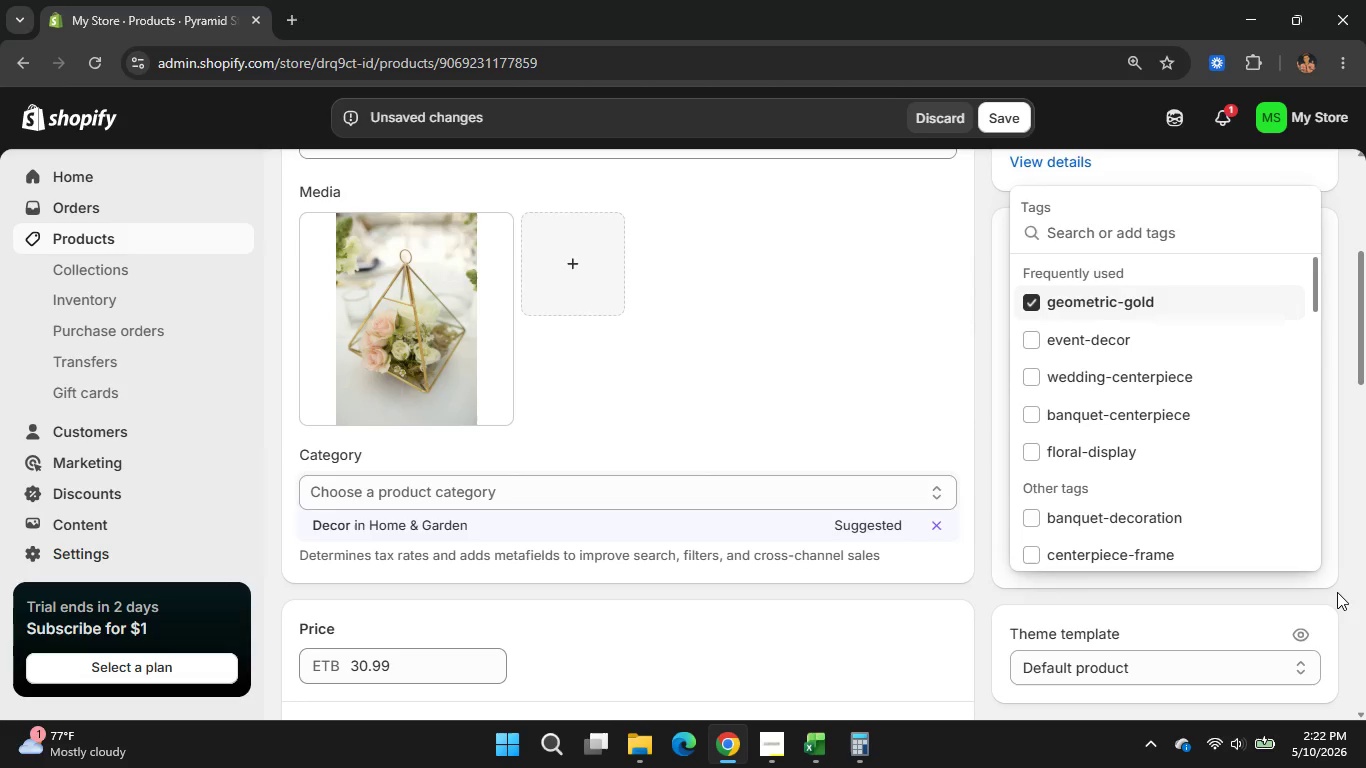 
left_click([1337, 592])
 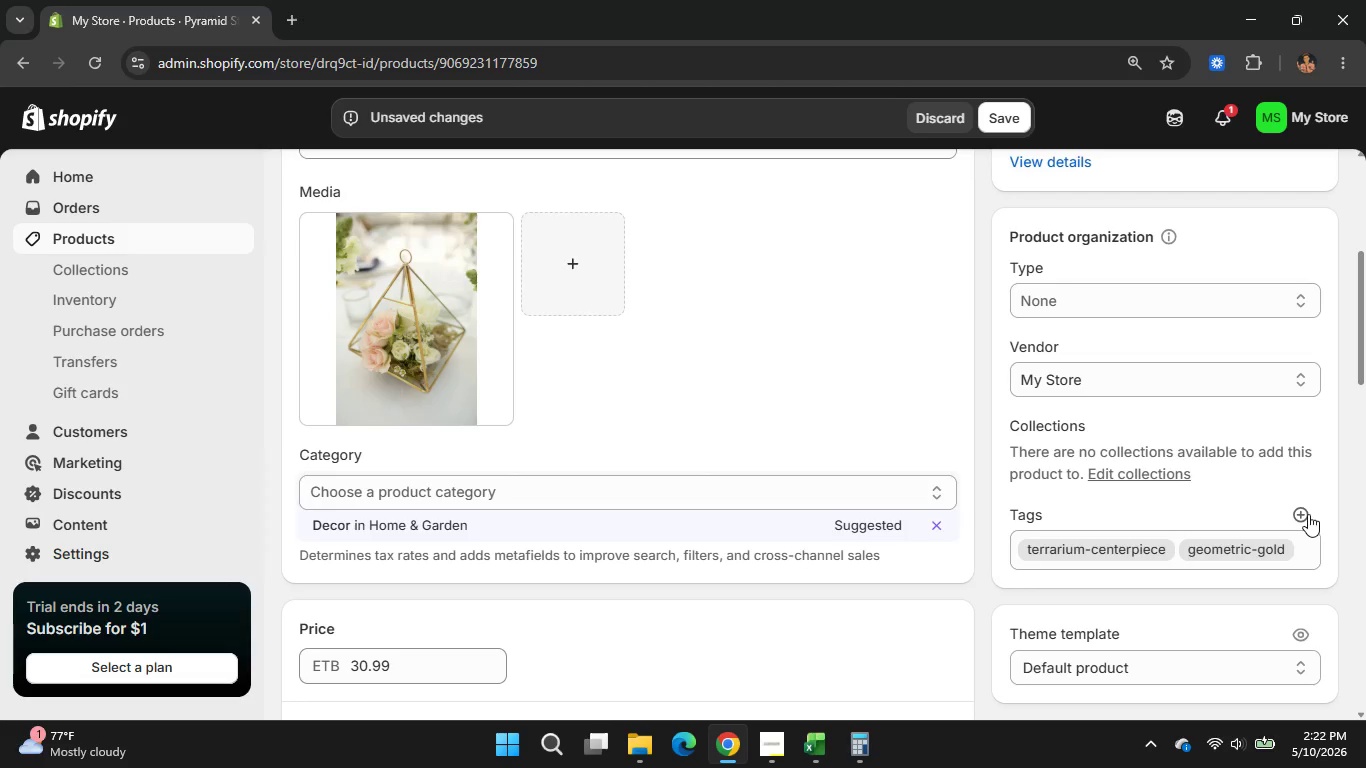 
left_click([1308, 514])
 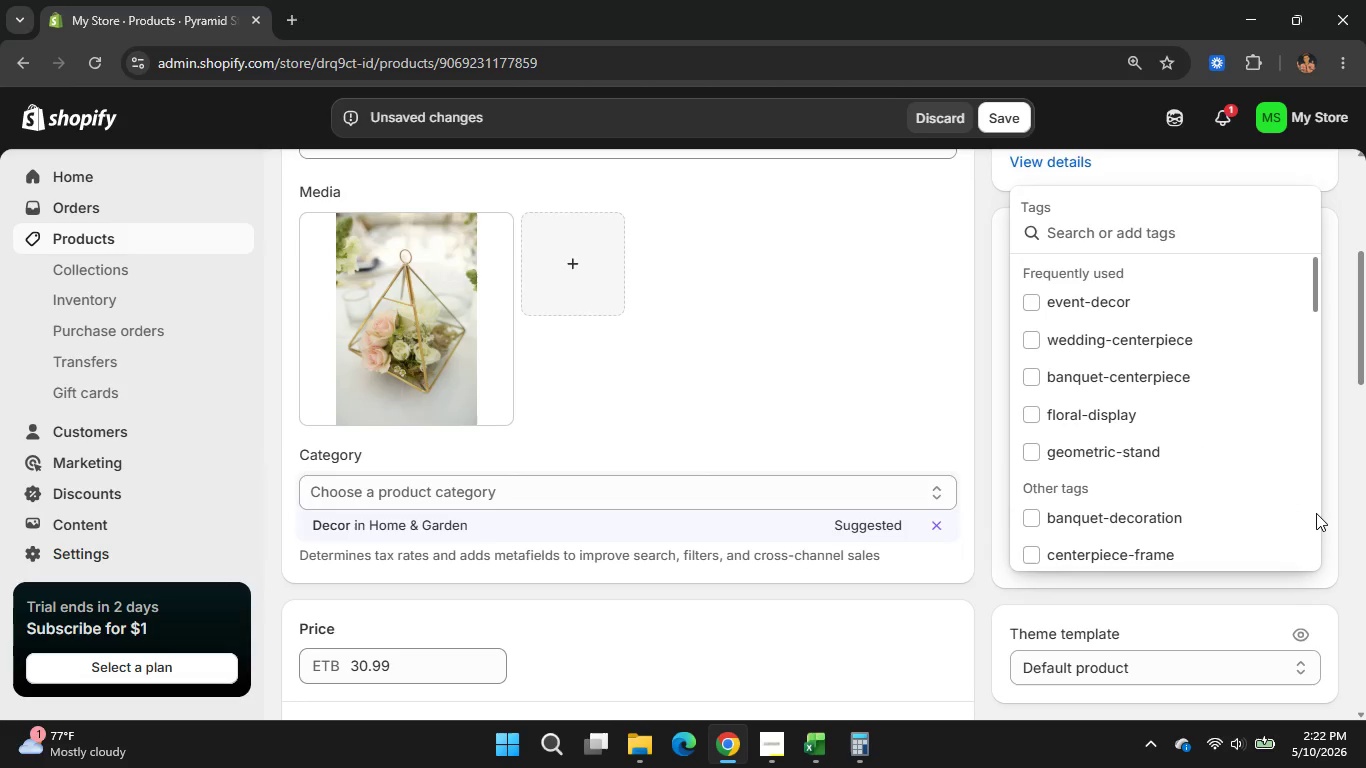 
wait(6.52)
 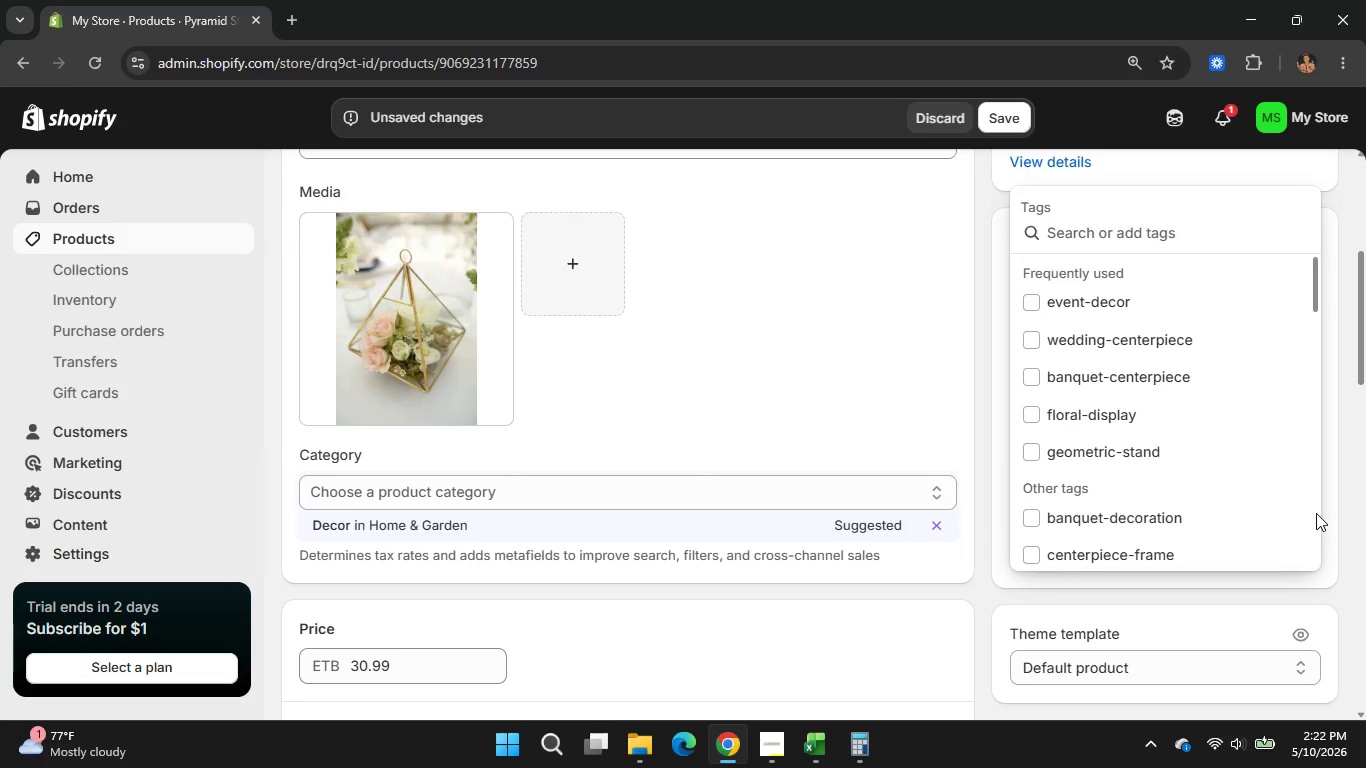 
type(pyr)
key(Backspace)
type(ramid-stand)
 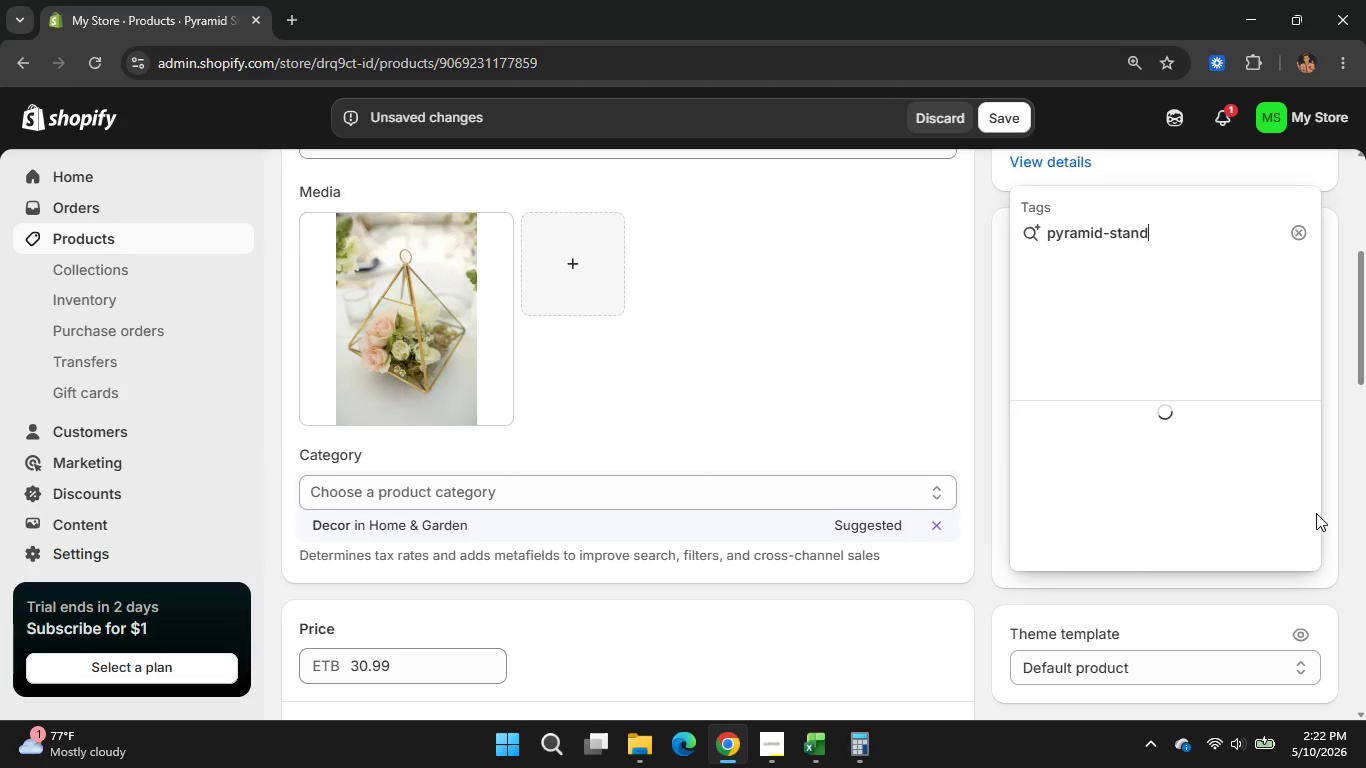 
key(Enter)
 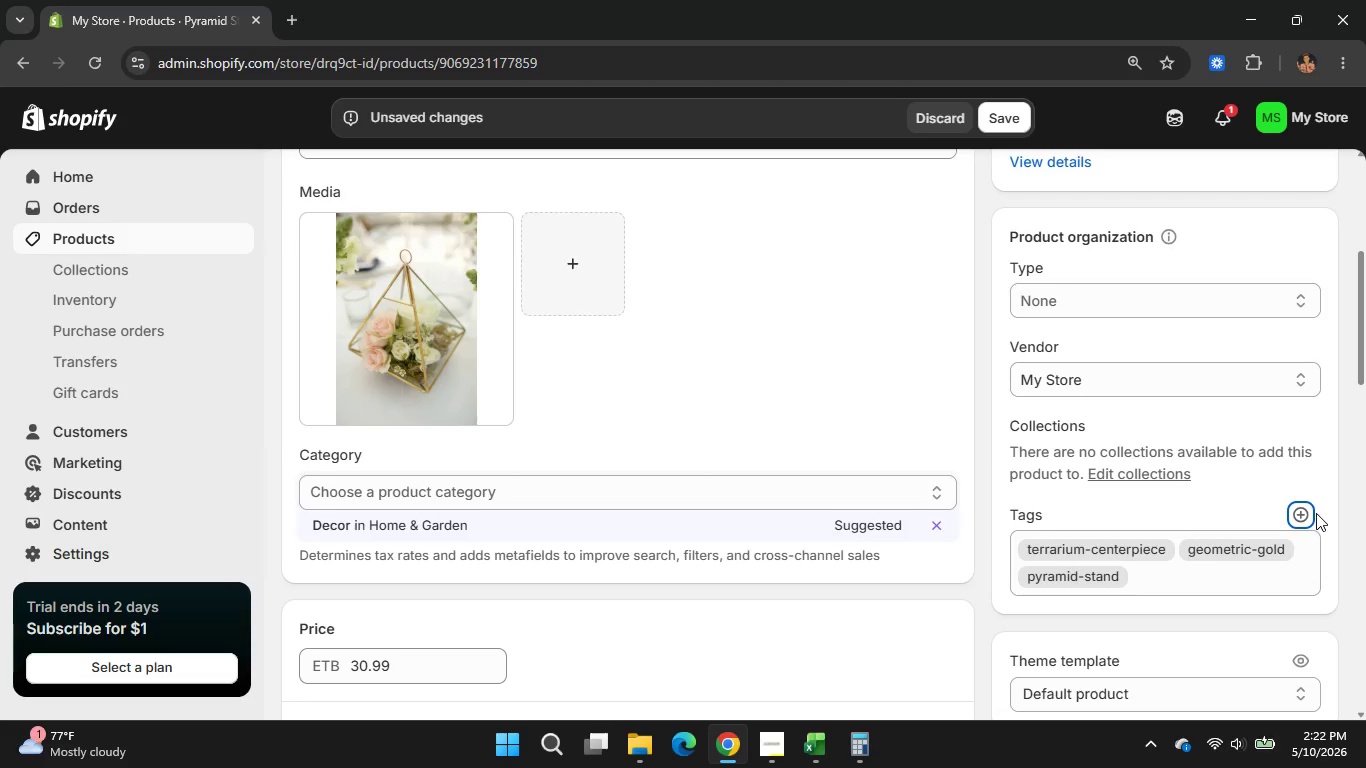 
type(gold-)
 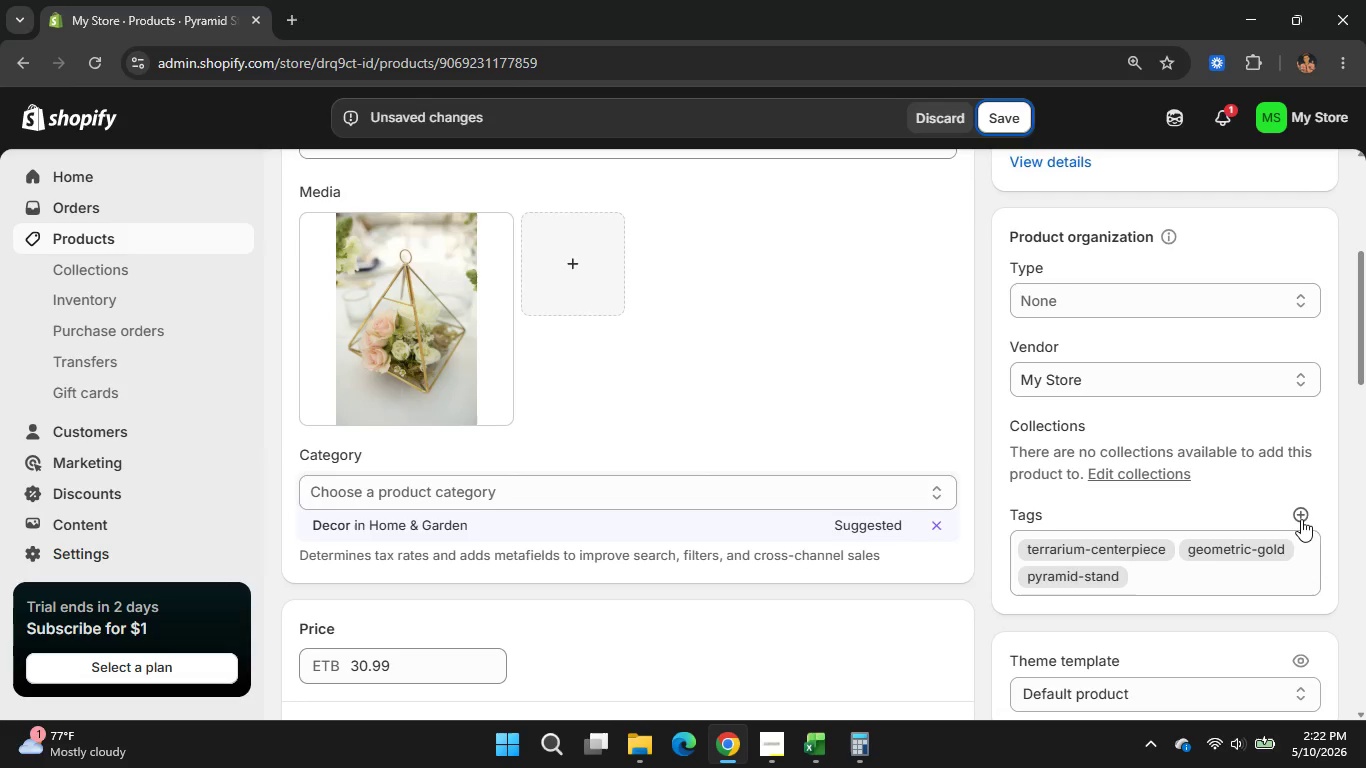 
left_click([1301, 519])
 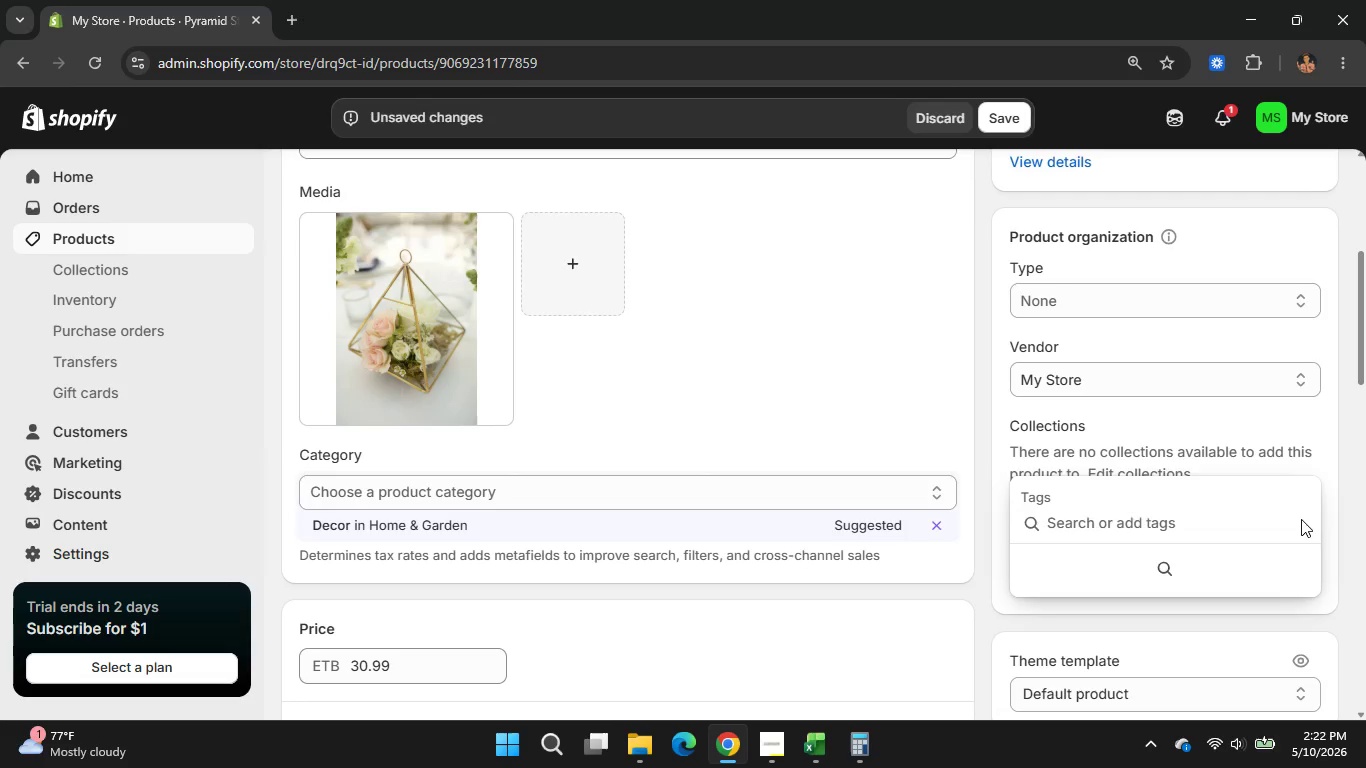 
type(gold)
 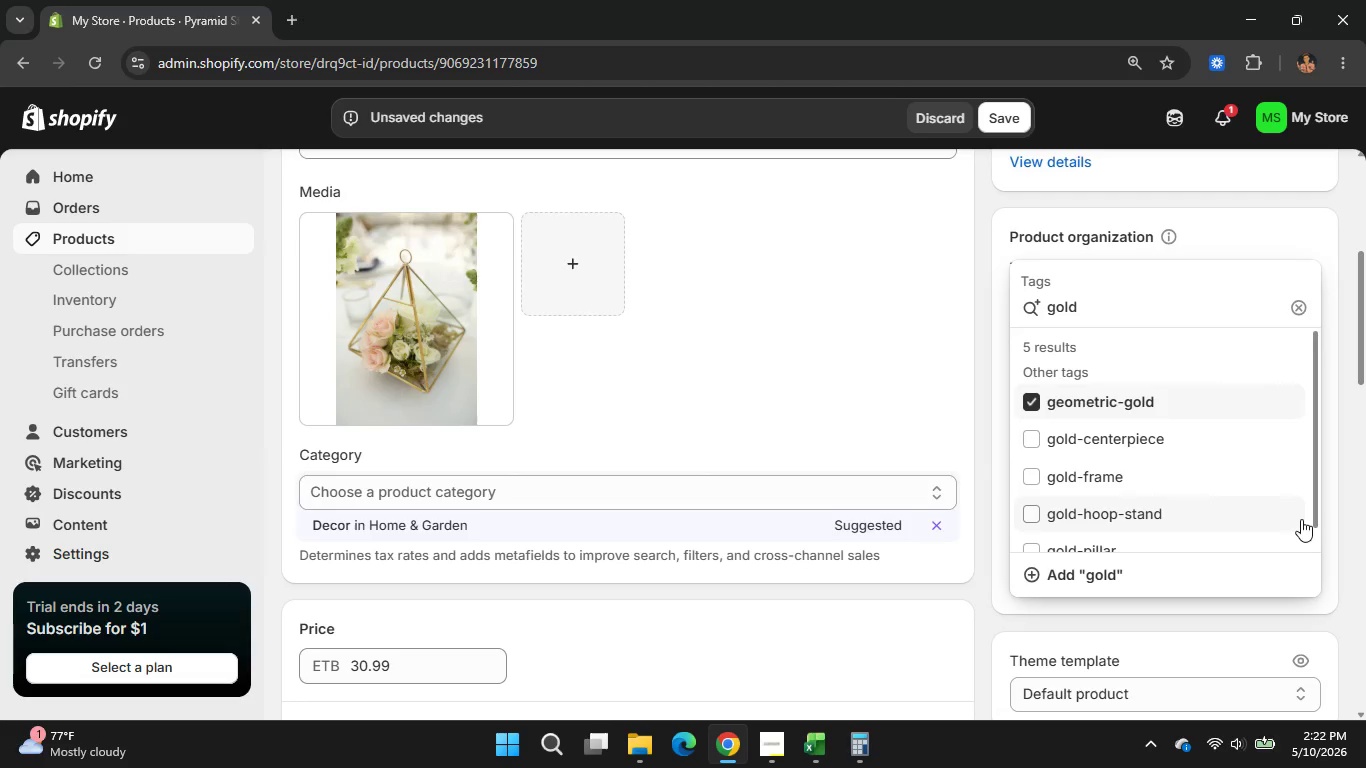 
scroll: coordinate [1228, 485], scroll_direction: none, amount: 0.0
 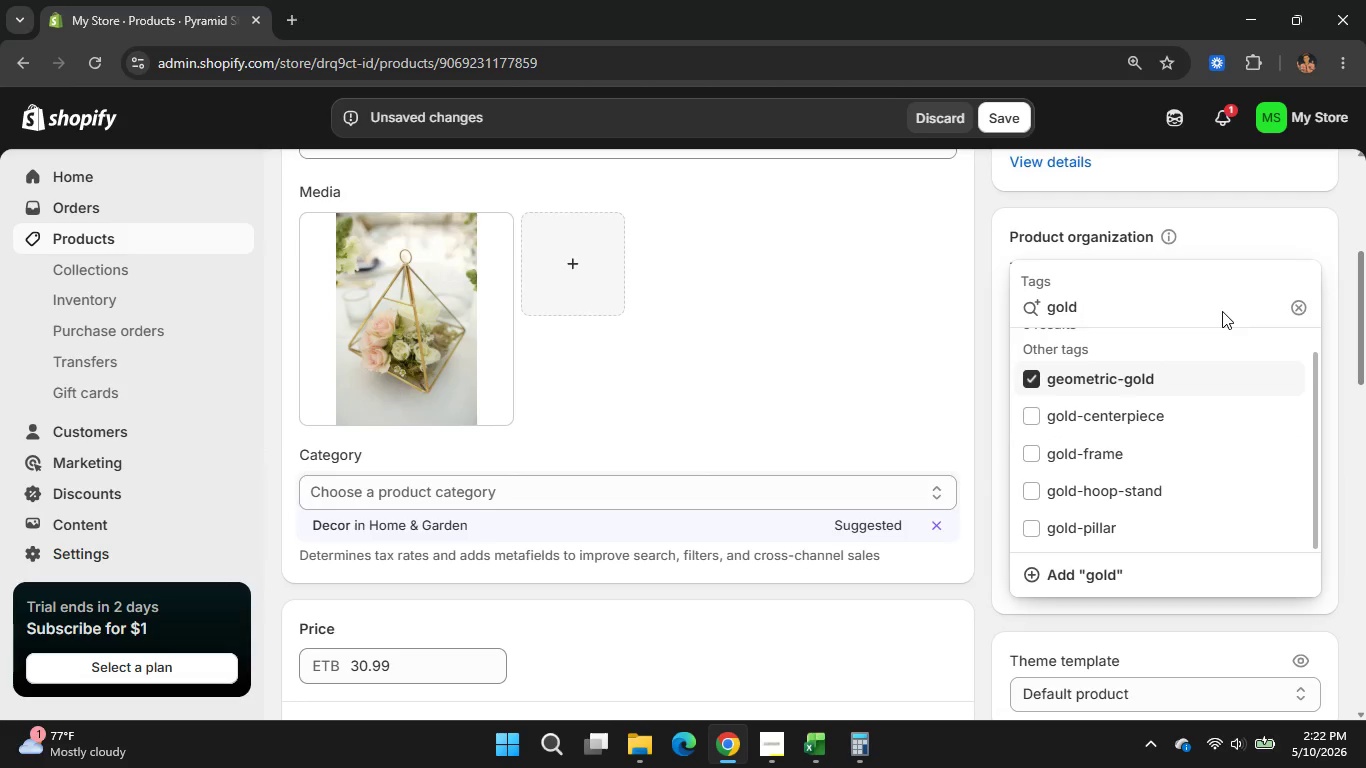 
type(-decor)
 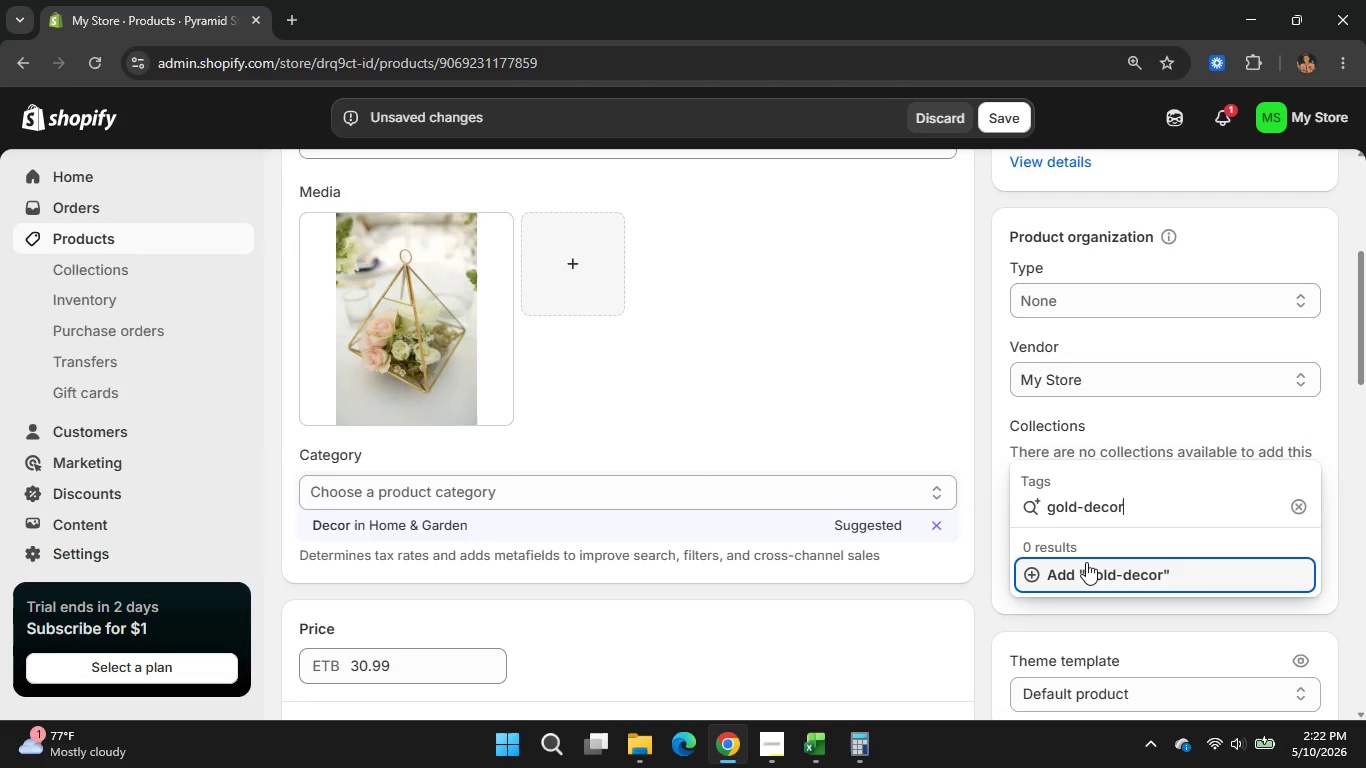 
left_click([1086, 562])
 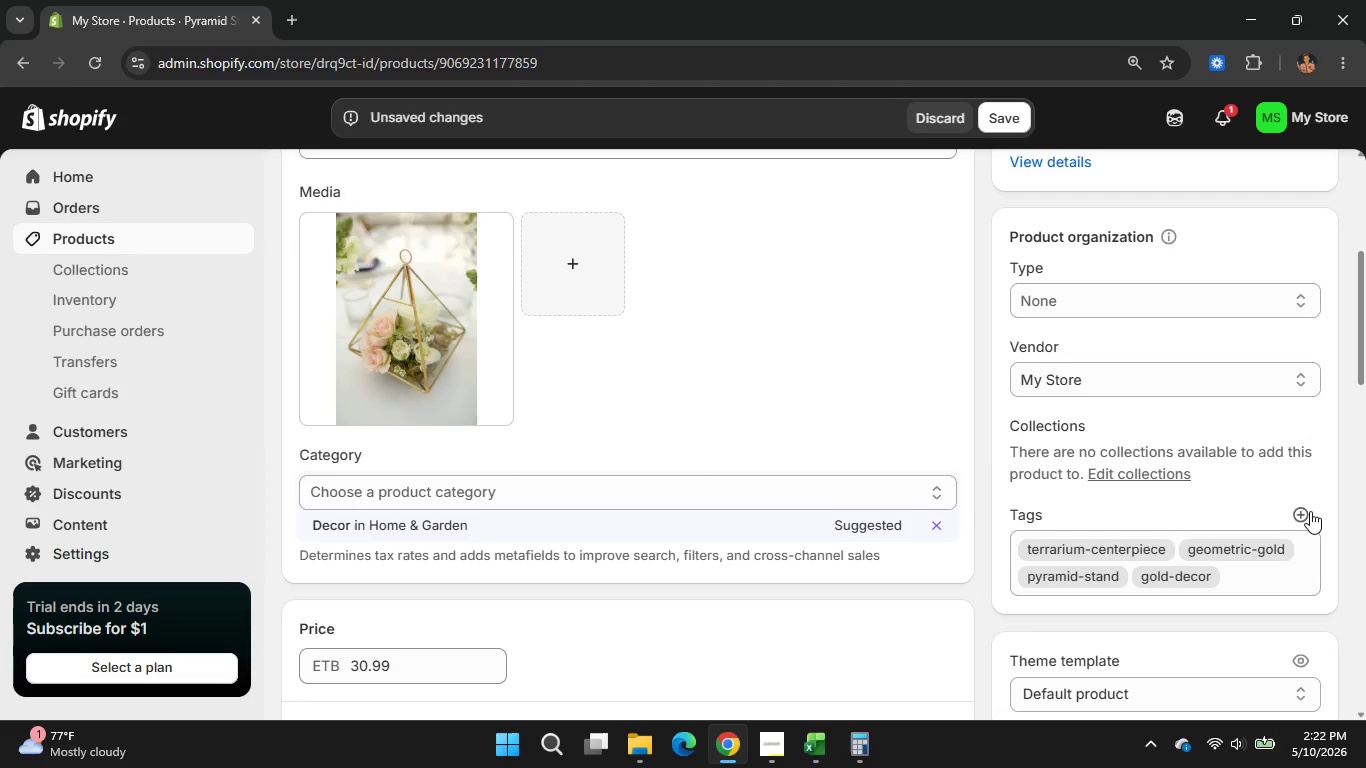 
left_click([1310, 511])
 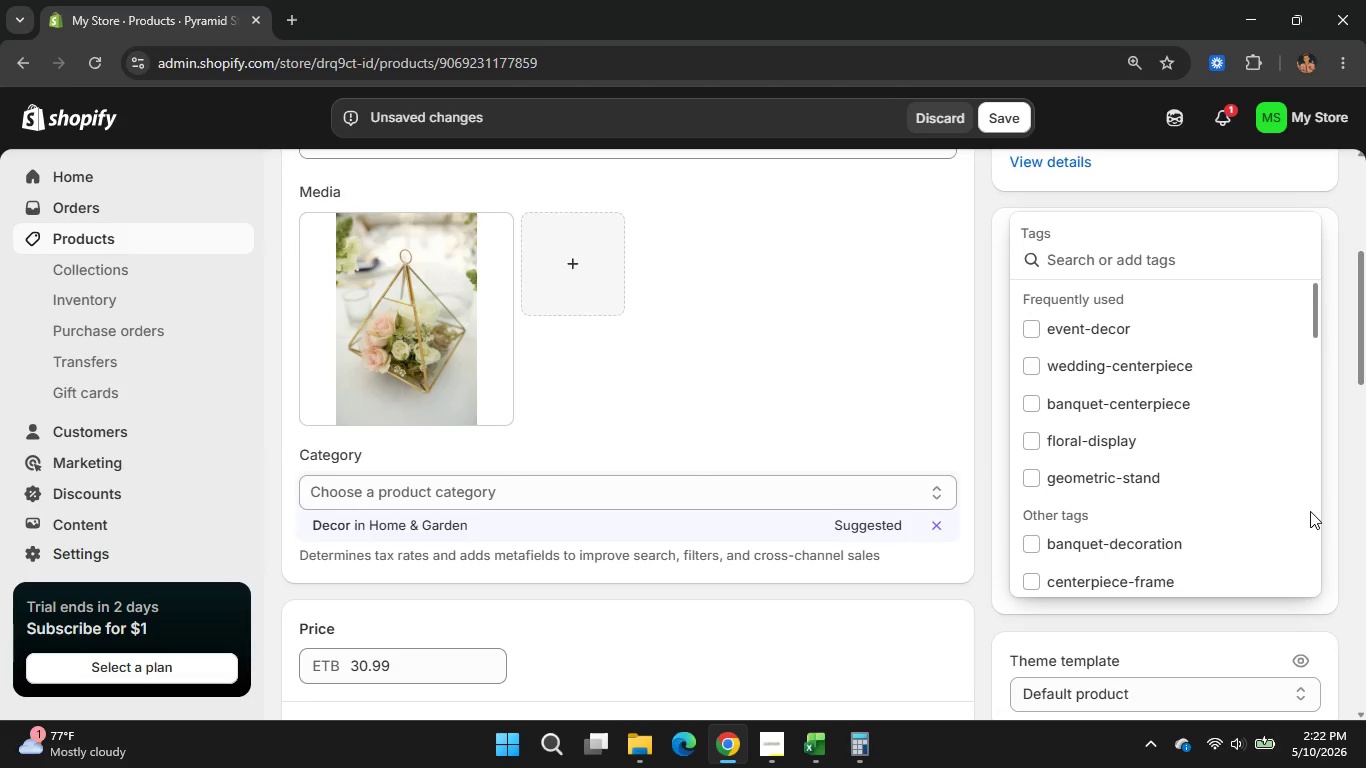 
type(wedding-table)
 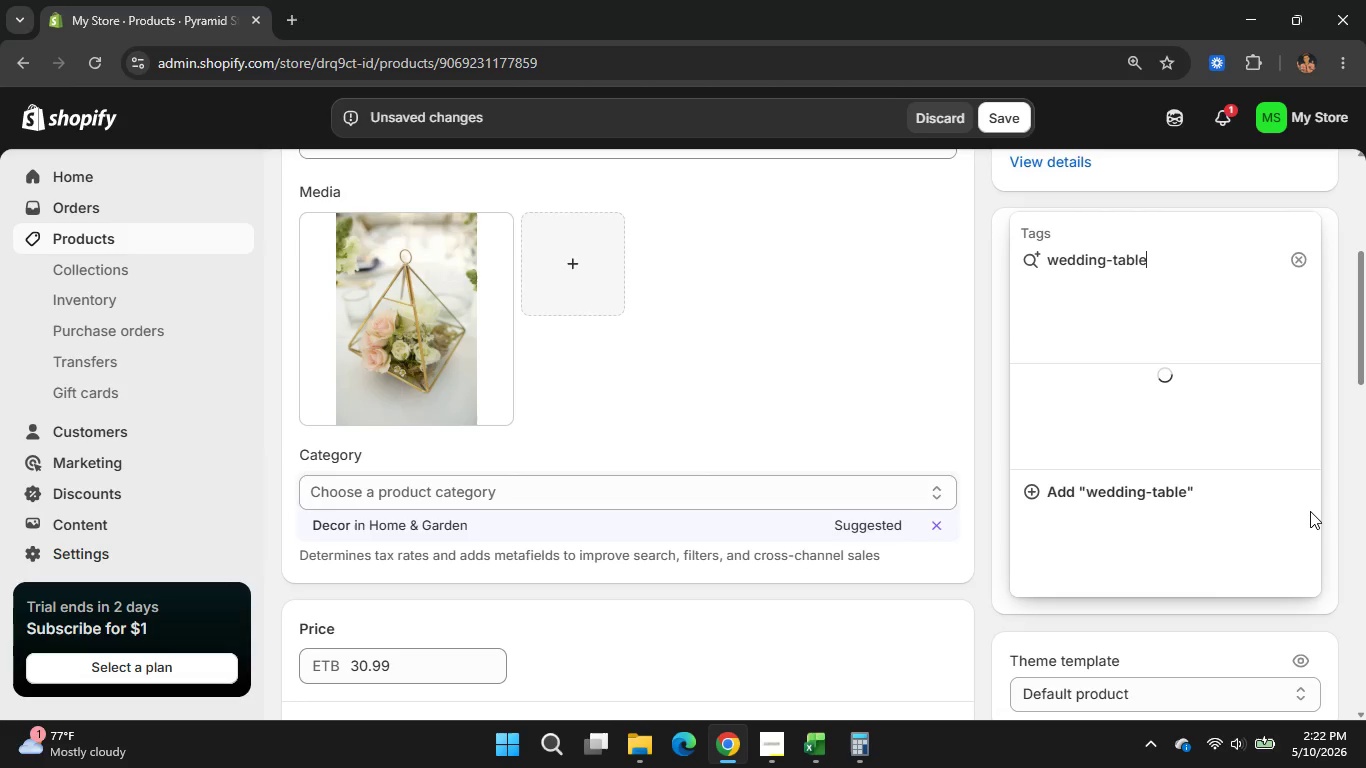 
key(Enter)
 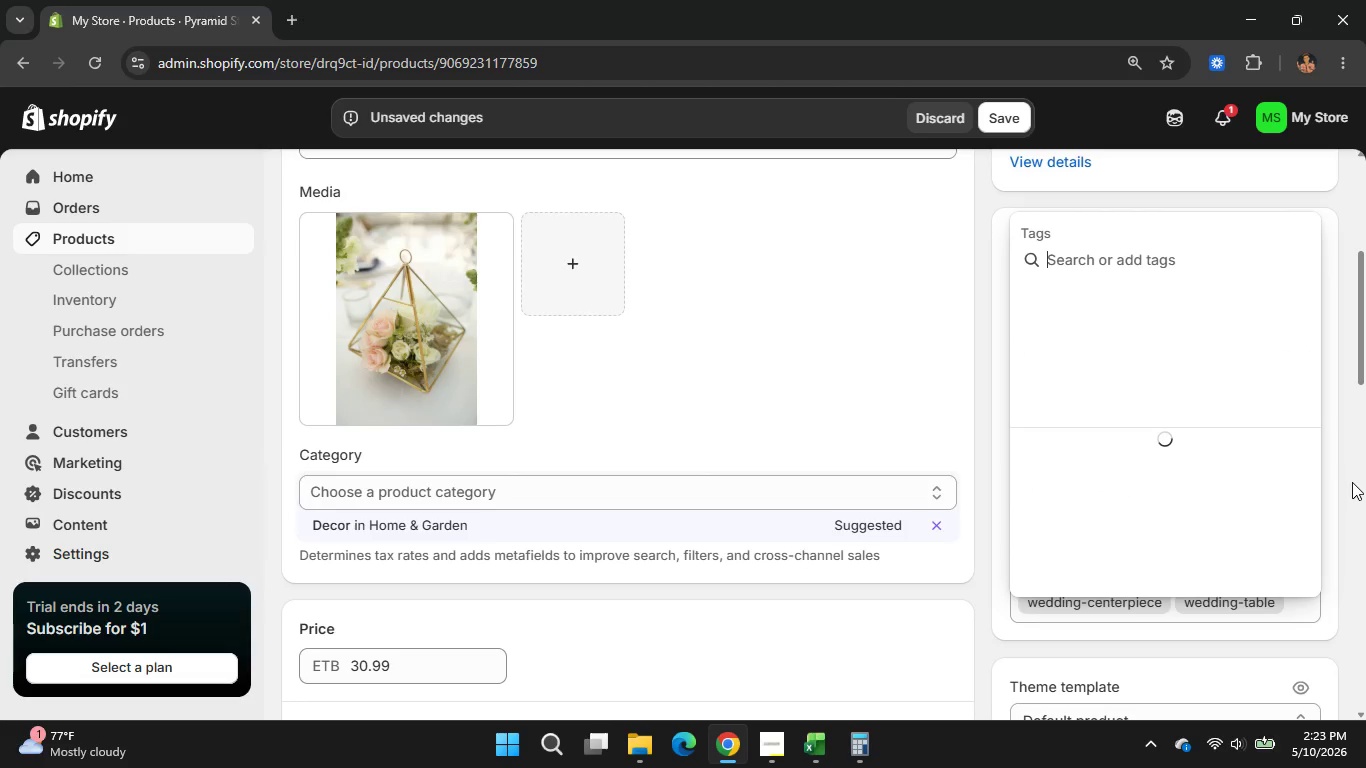 
left_click([1353, 483])
 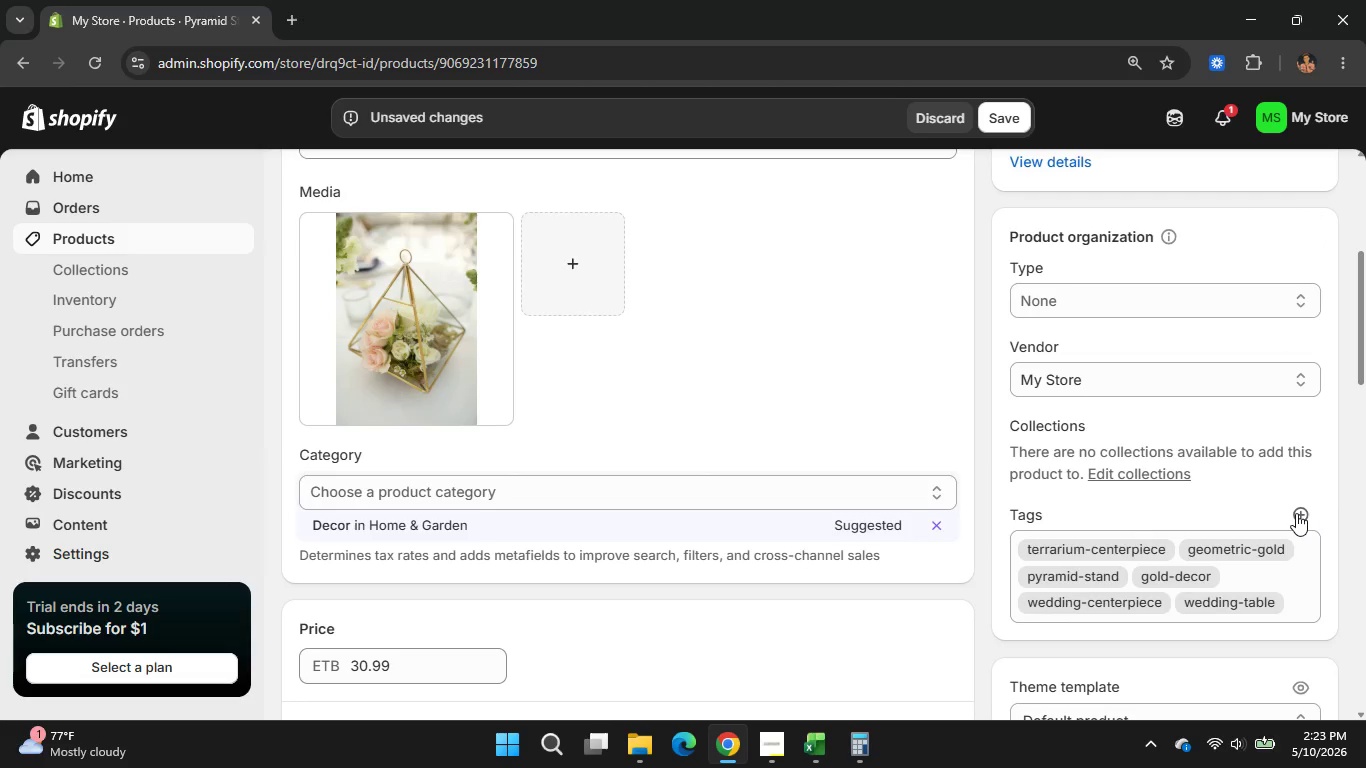 
left_click([1296, 513])
 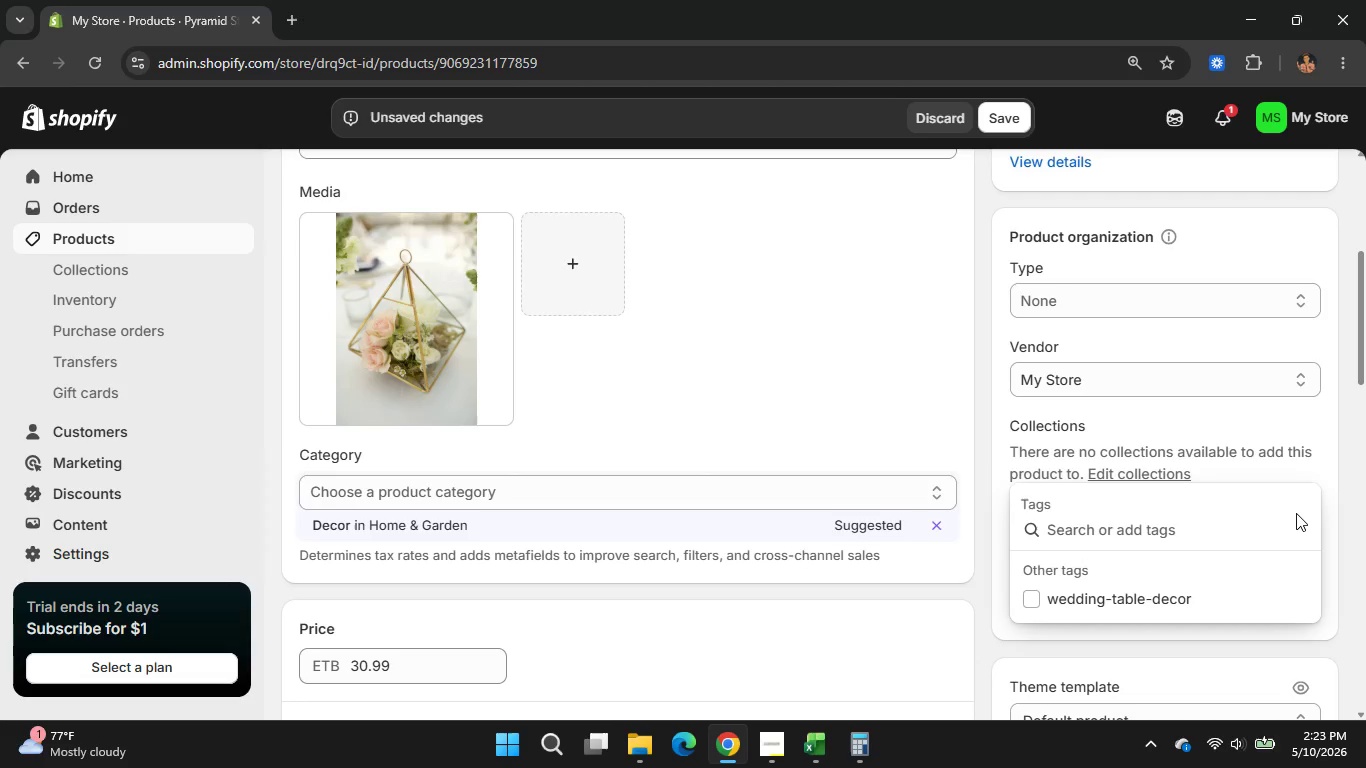 
wait(5.28)
 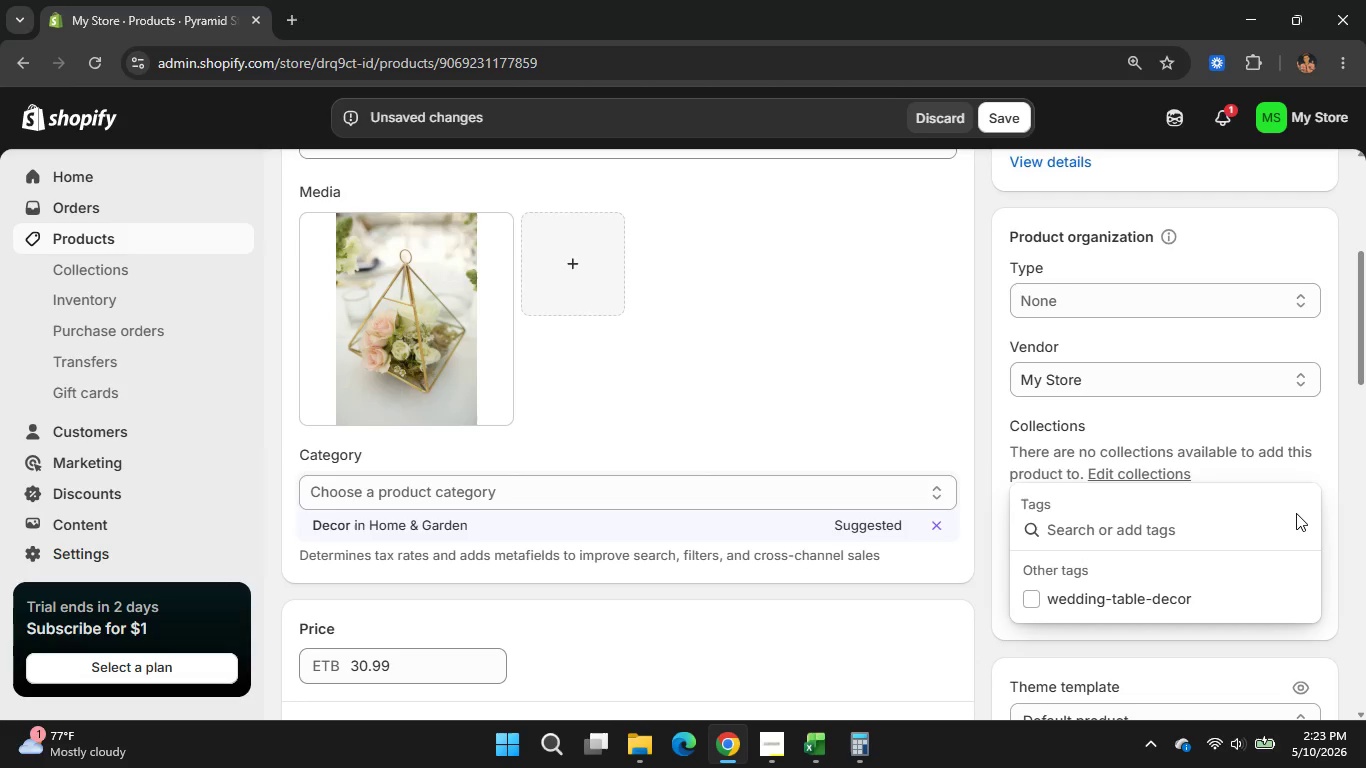 
left_click([1226, 531])
 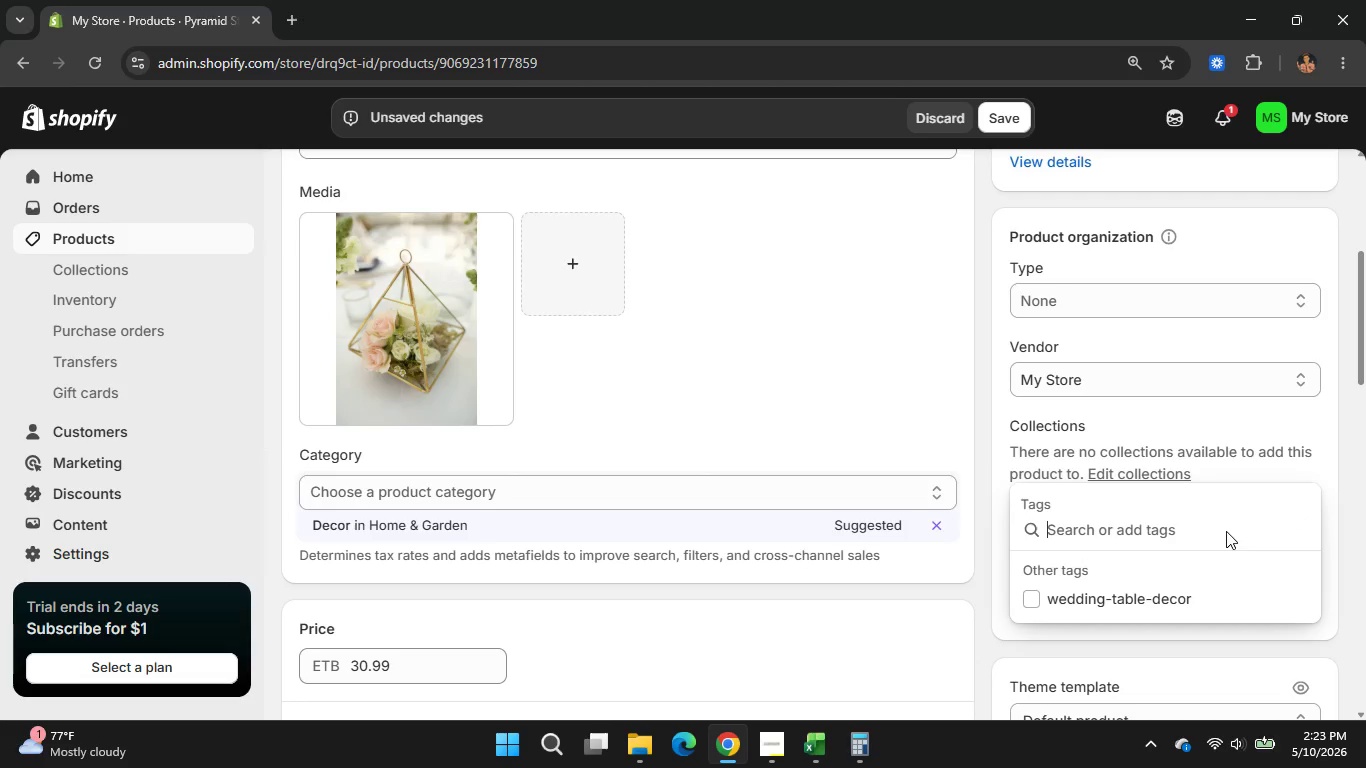 
wait(10.28)
 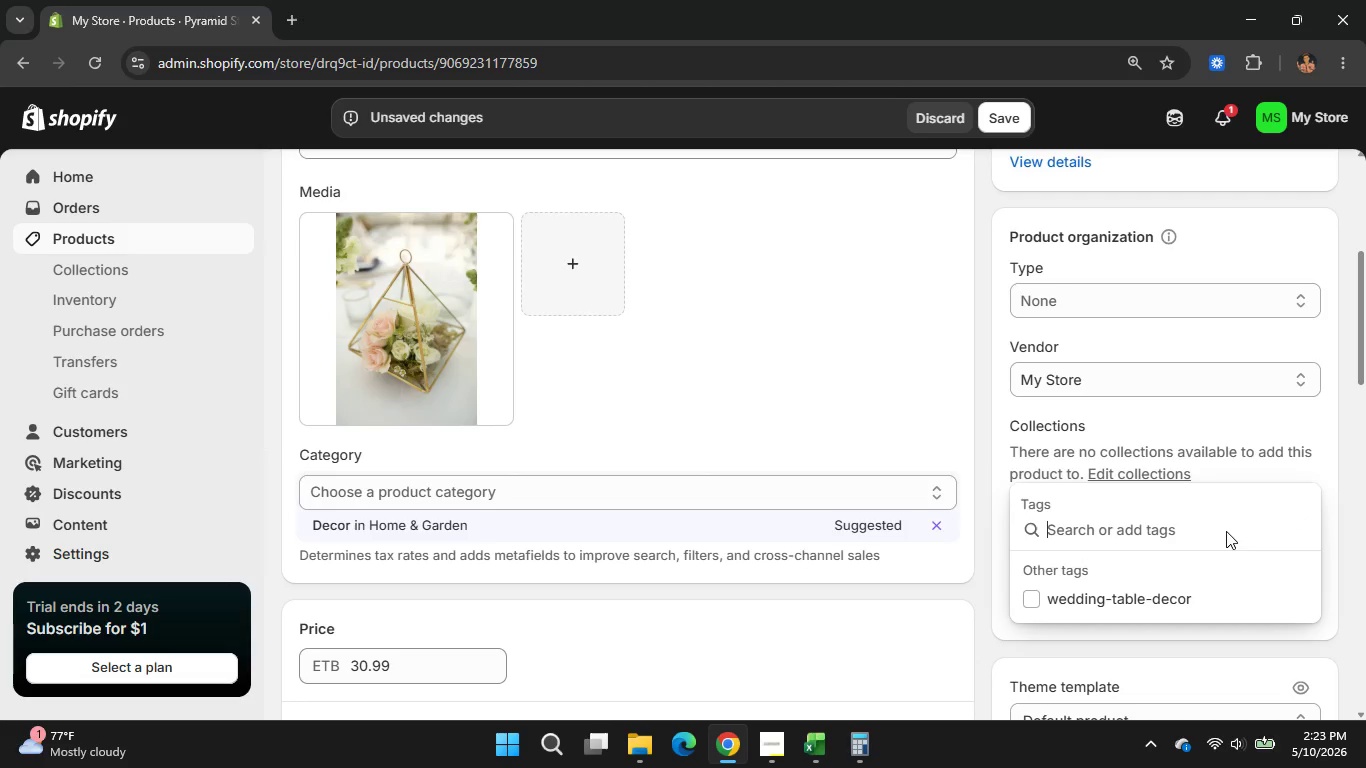 
type(succulent-display)
 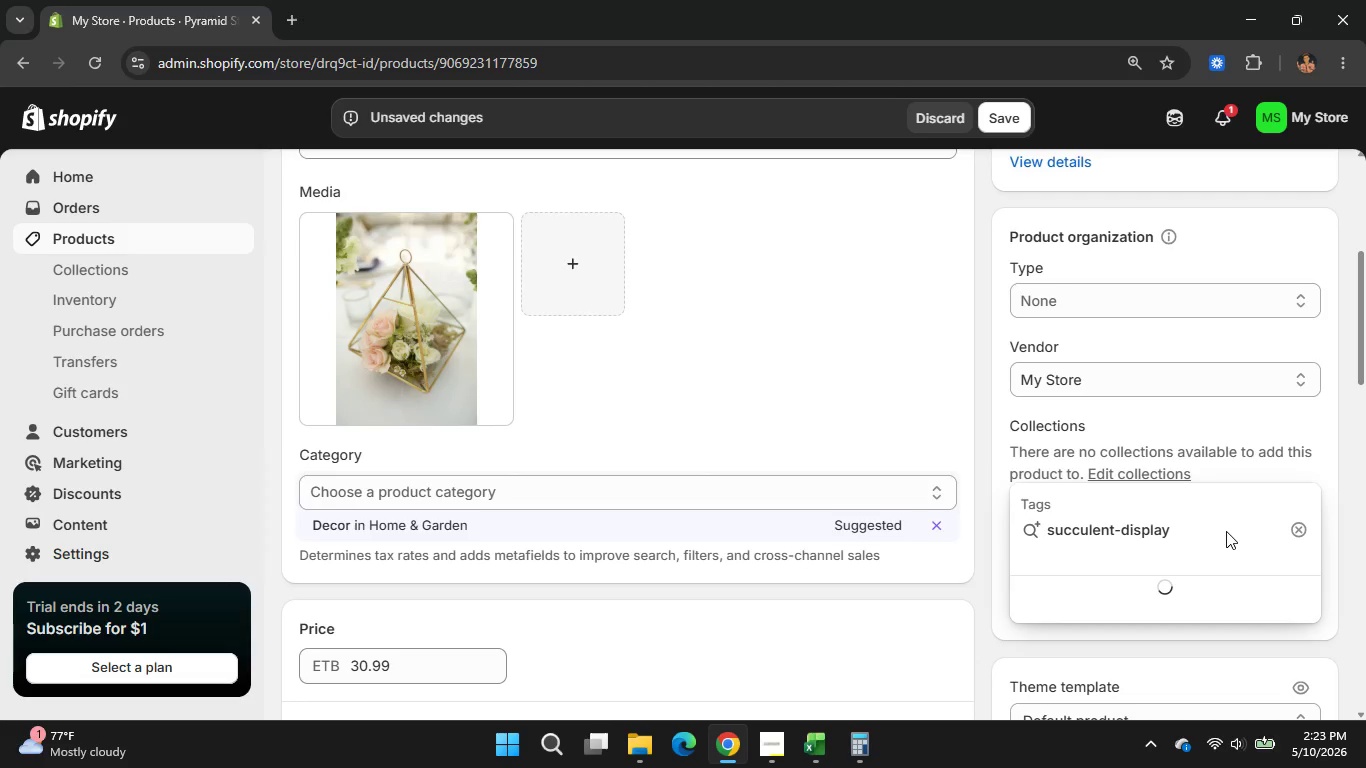 
key(Enter)
 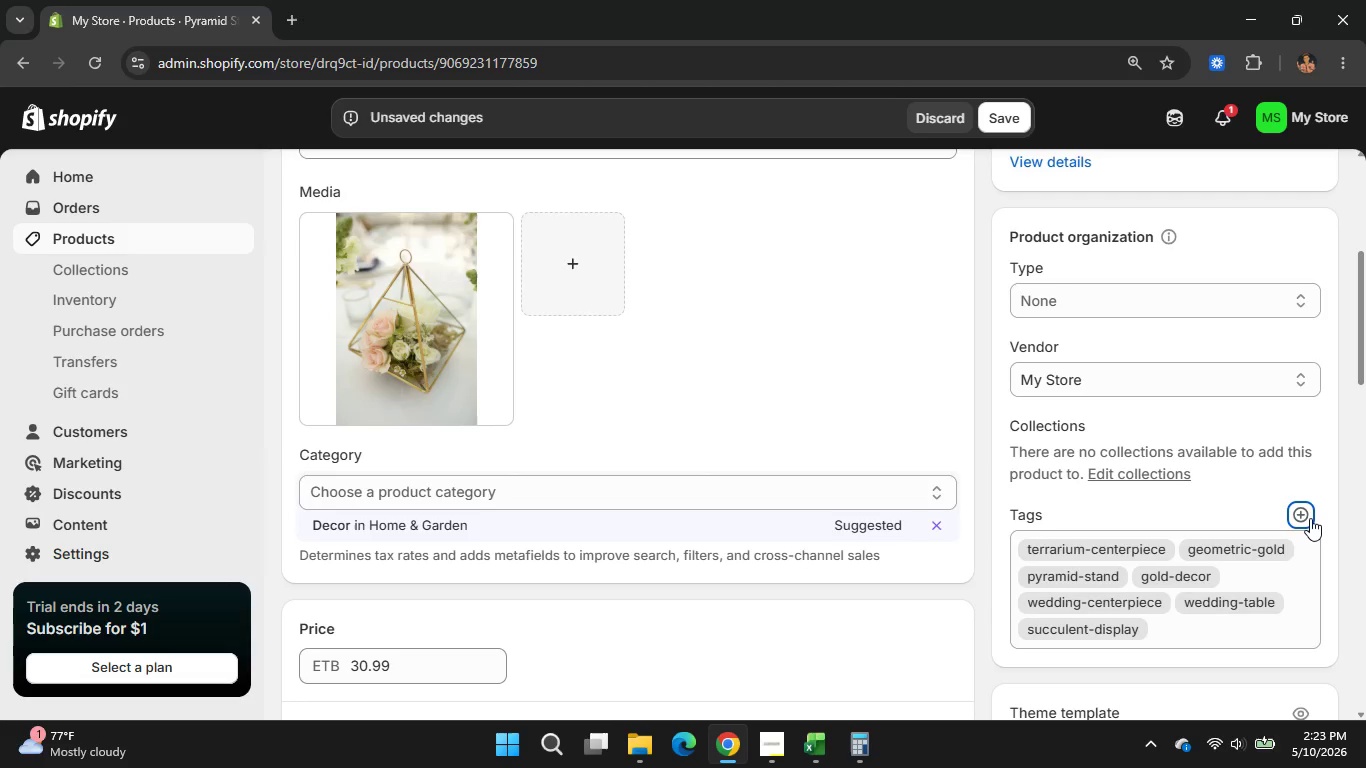 
left_click([1310, 518])
 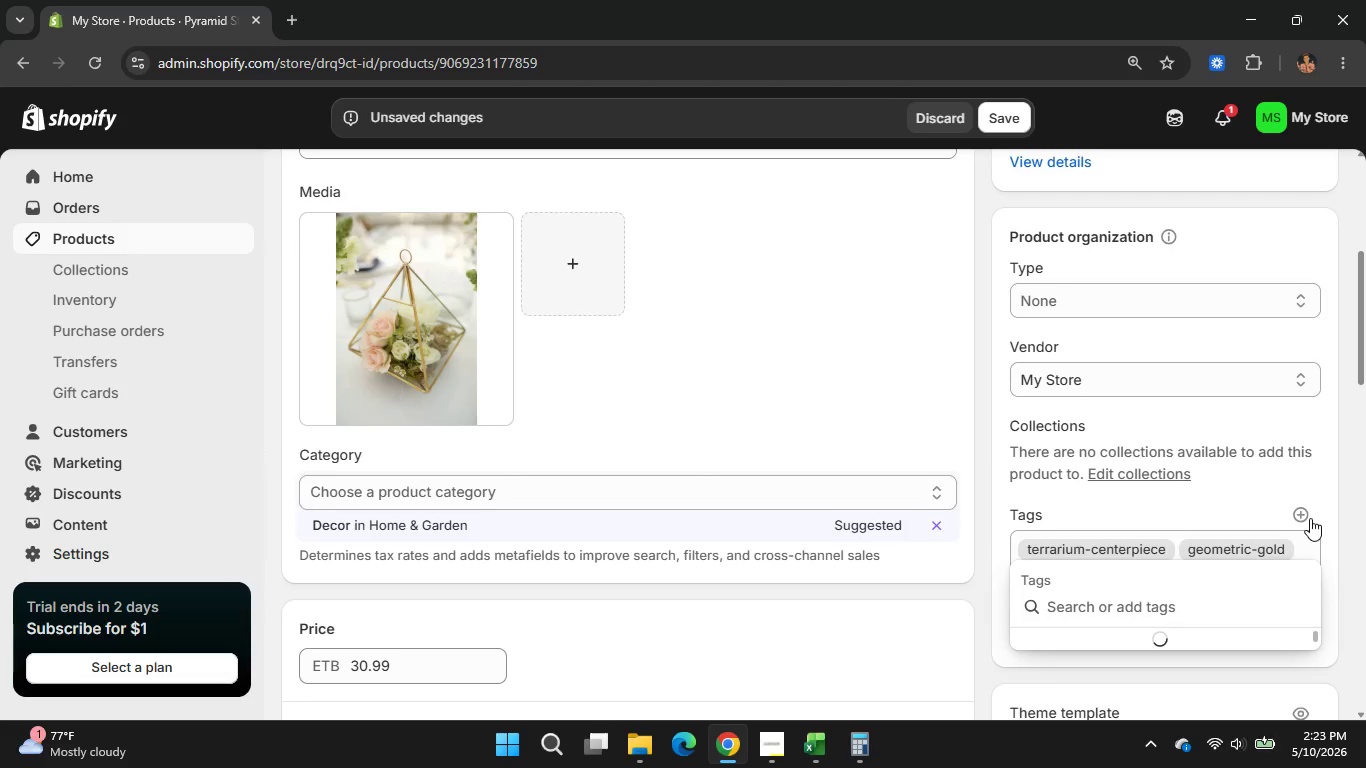 
type(minimalist-centerpiece)
 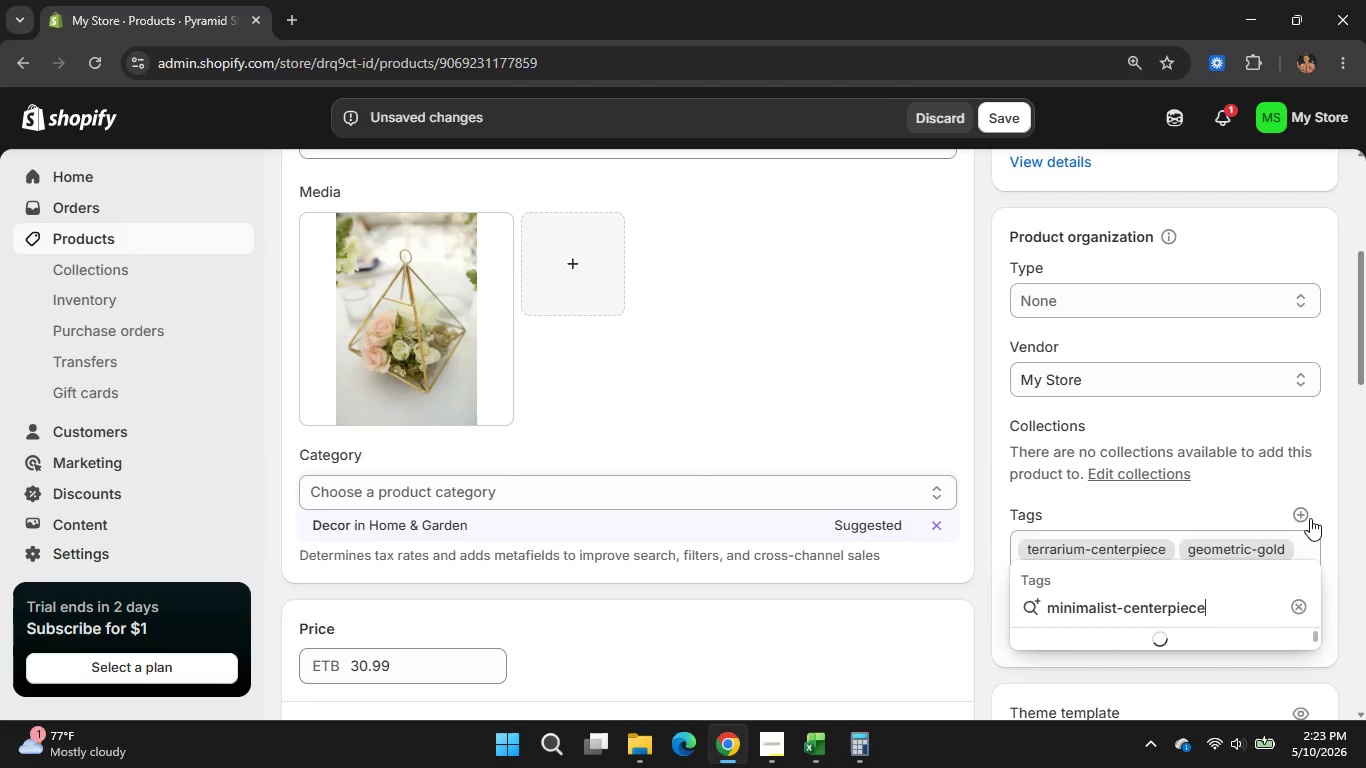 
wait(7.0)
 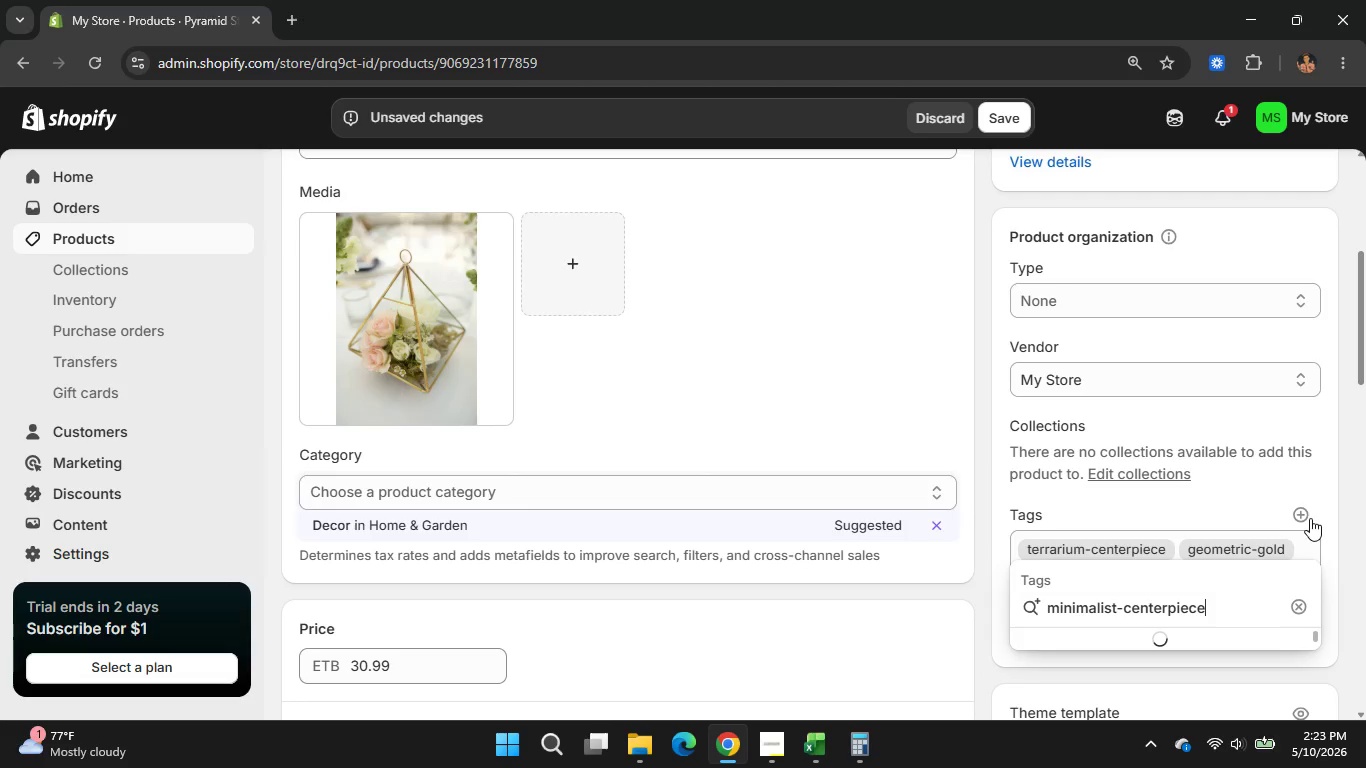 
key(Enter)
 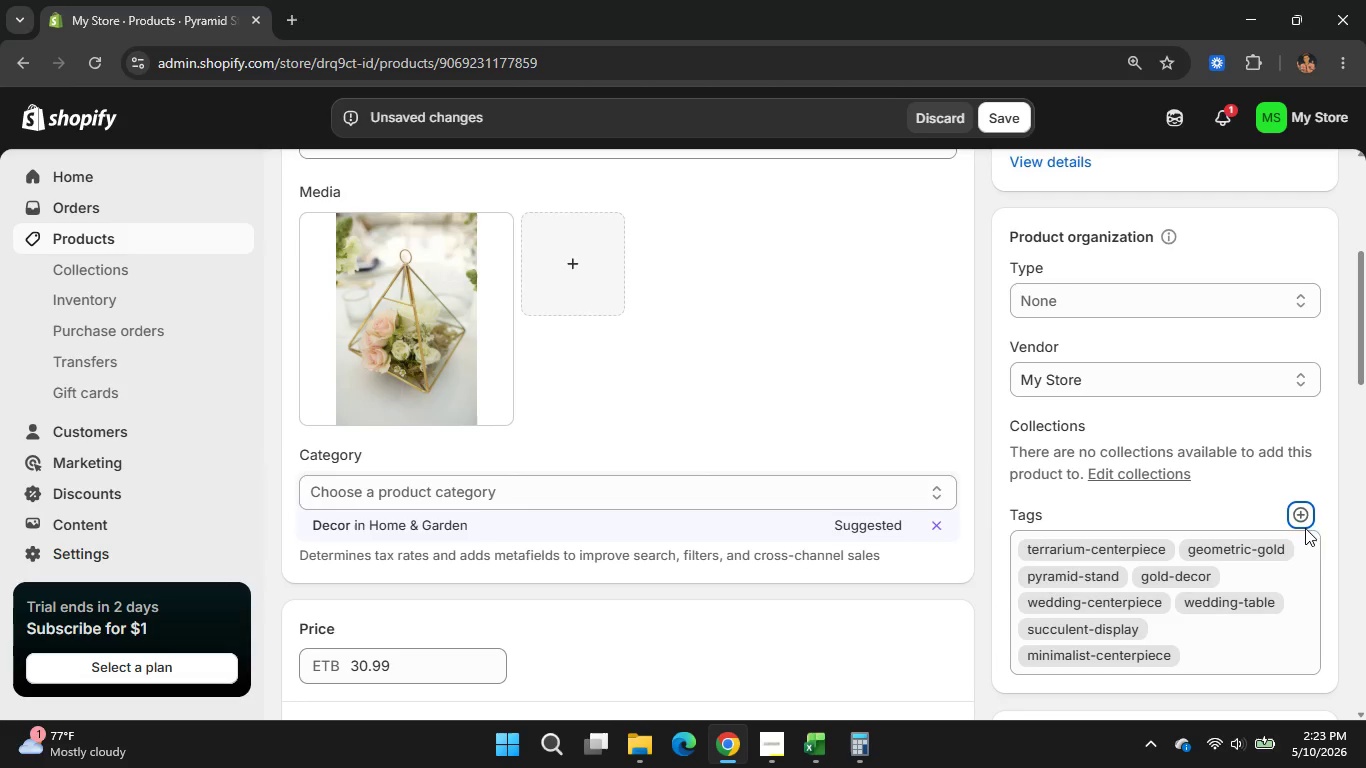 
left_click([1305, 515])
 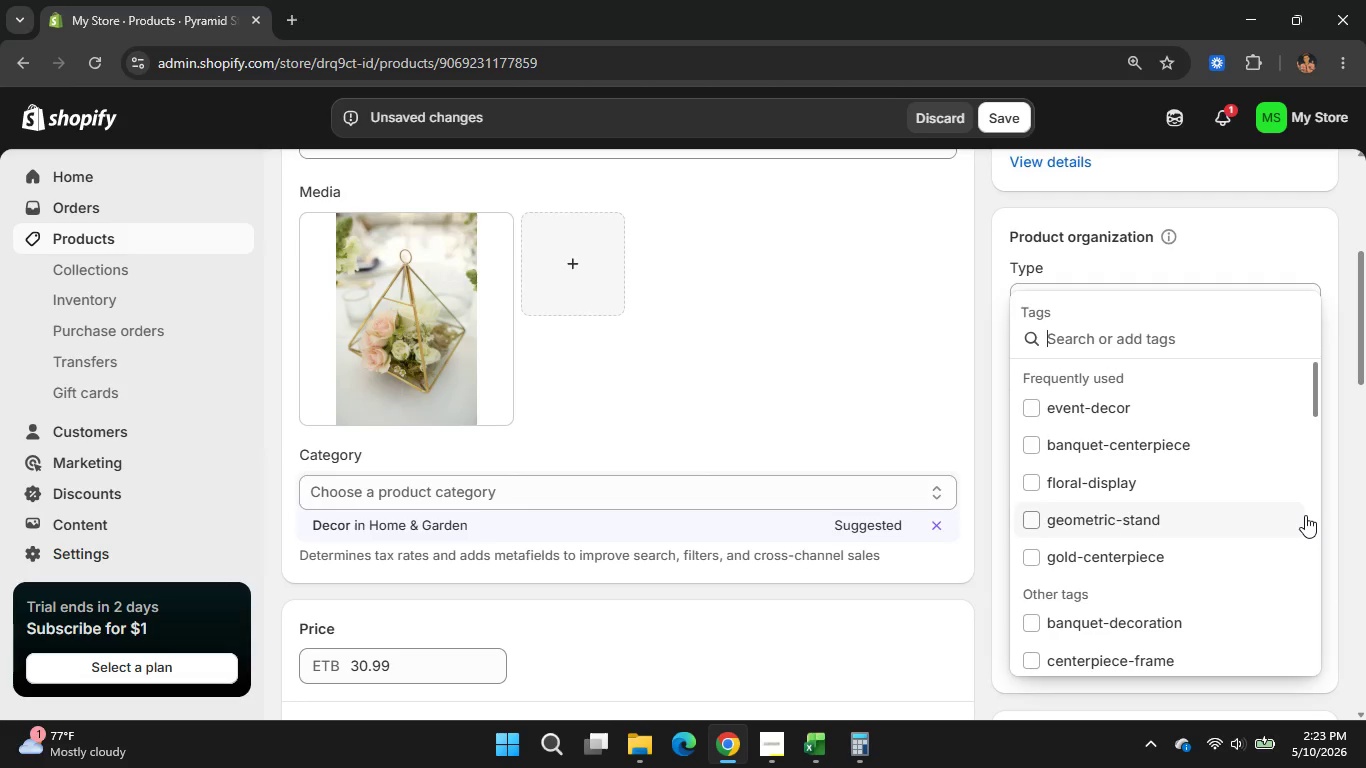 
type(geometric-decor)
 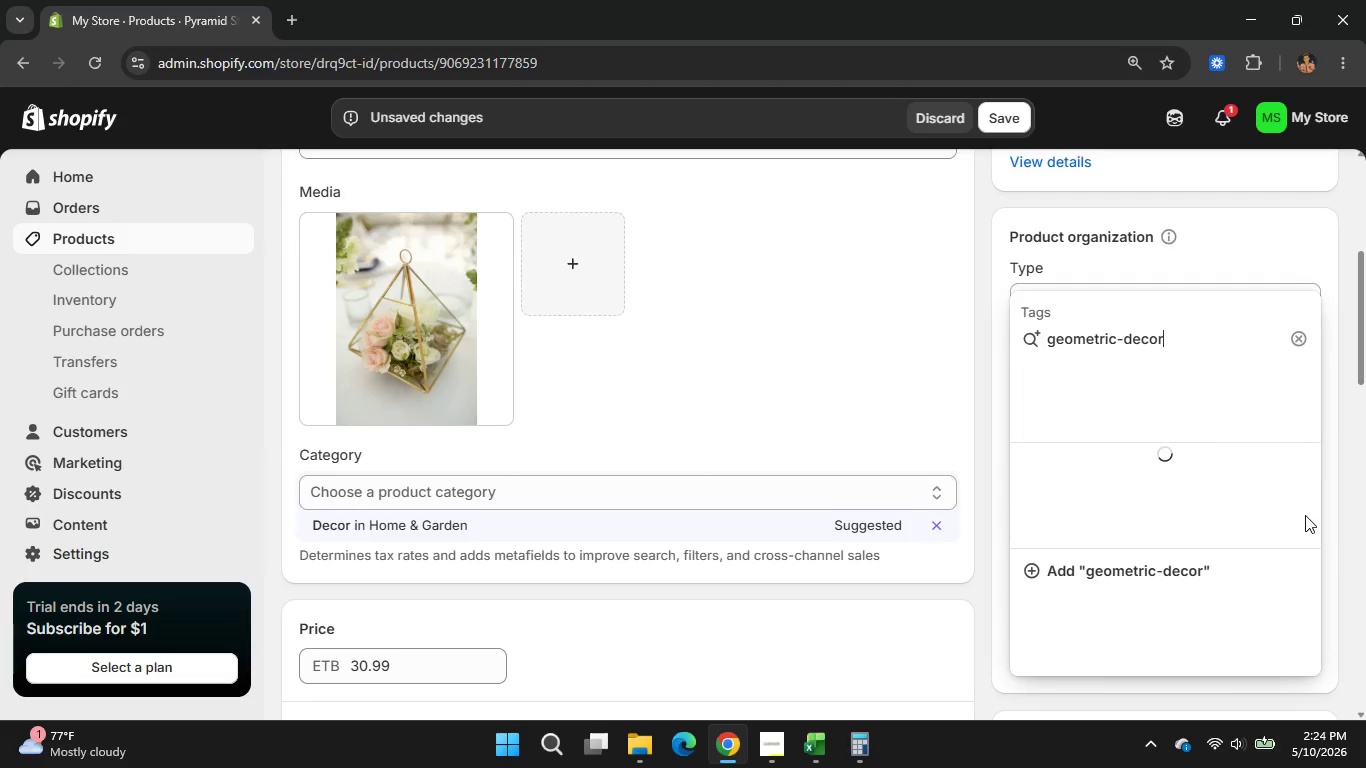 
key(Enter)
 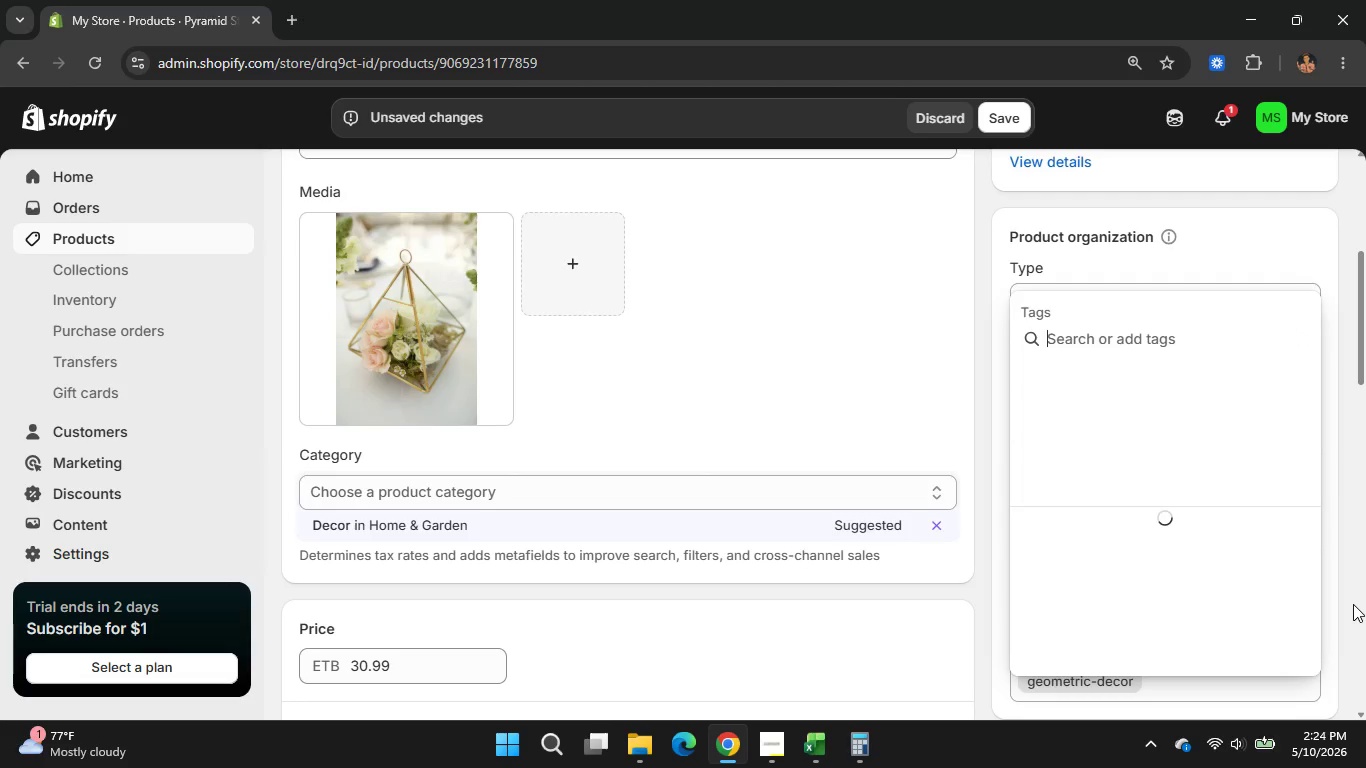 
left_click([1353, 604])
 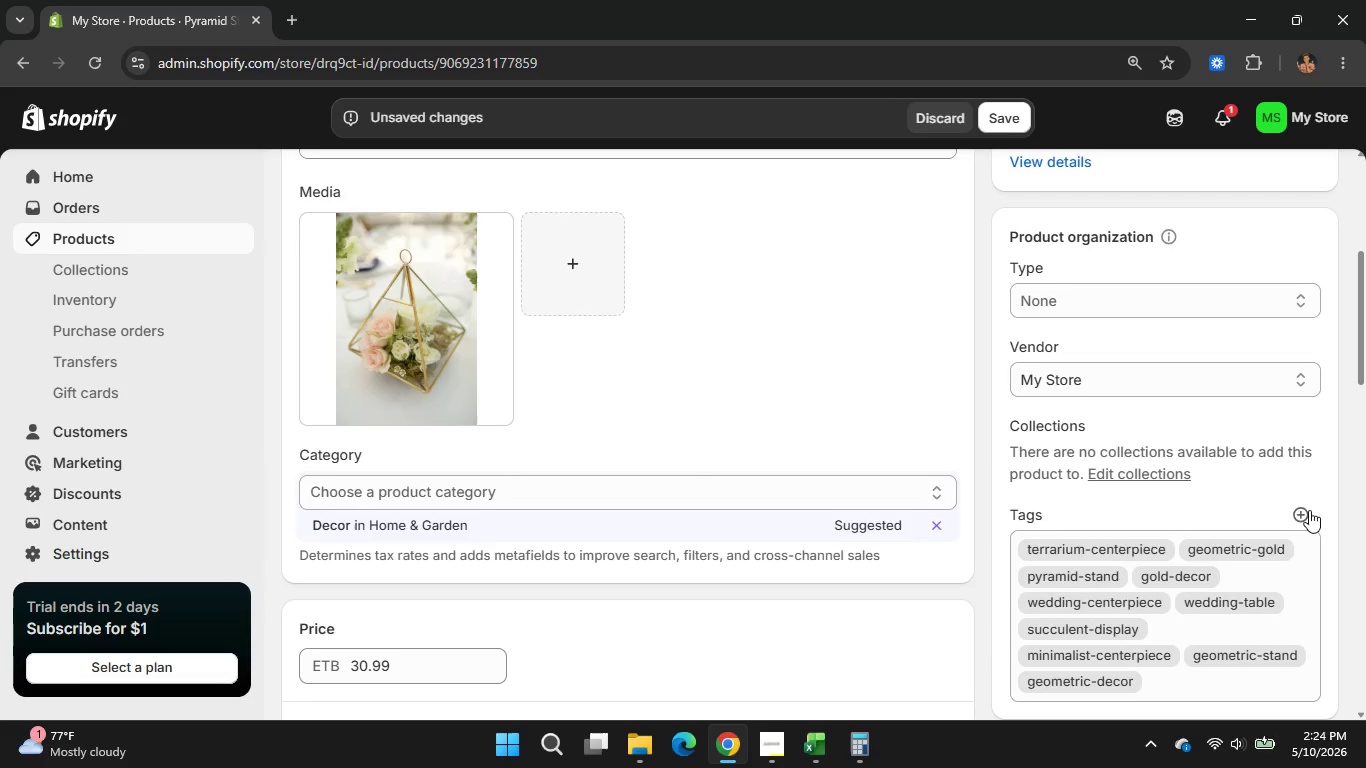 
left_click([1309, 510])
 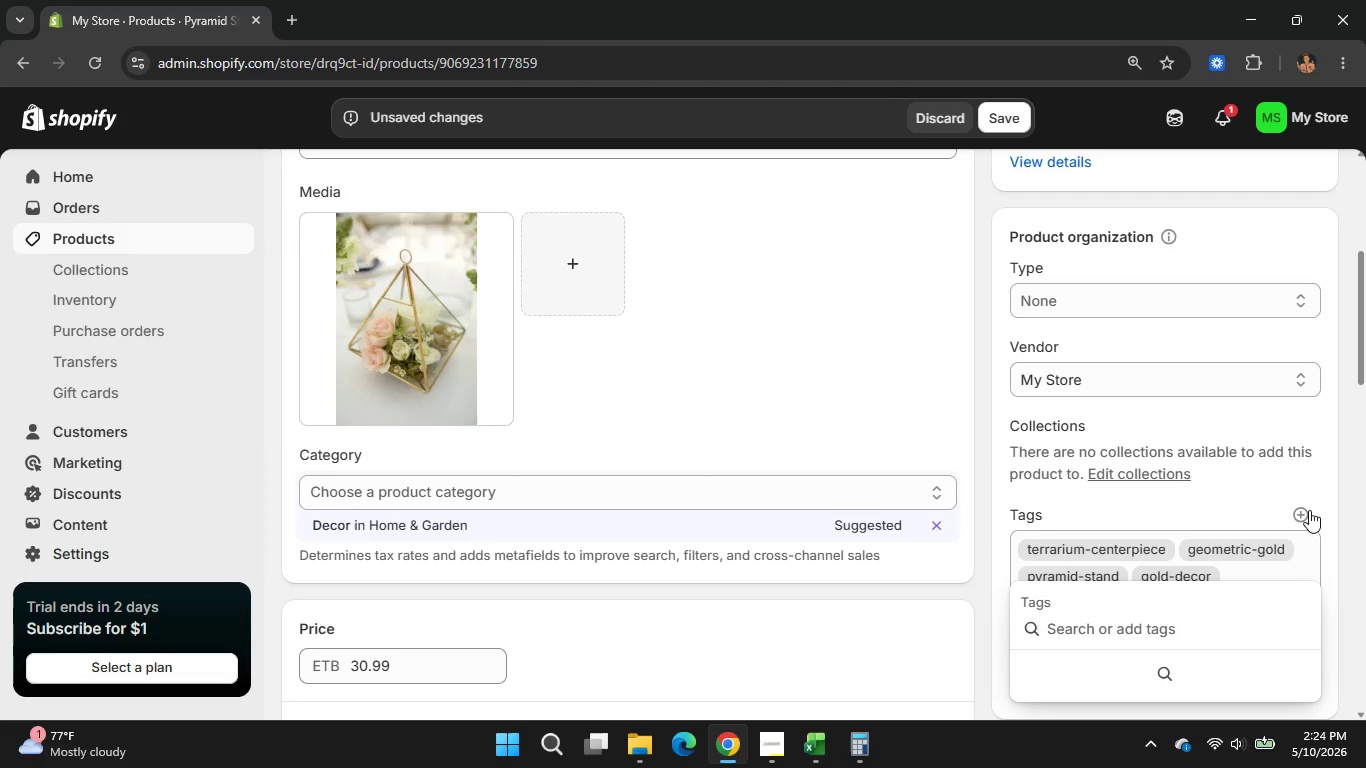 
type(event-decoration)
 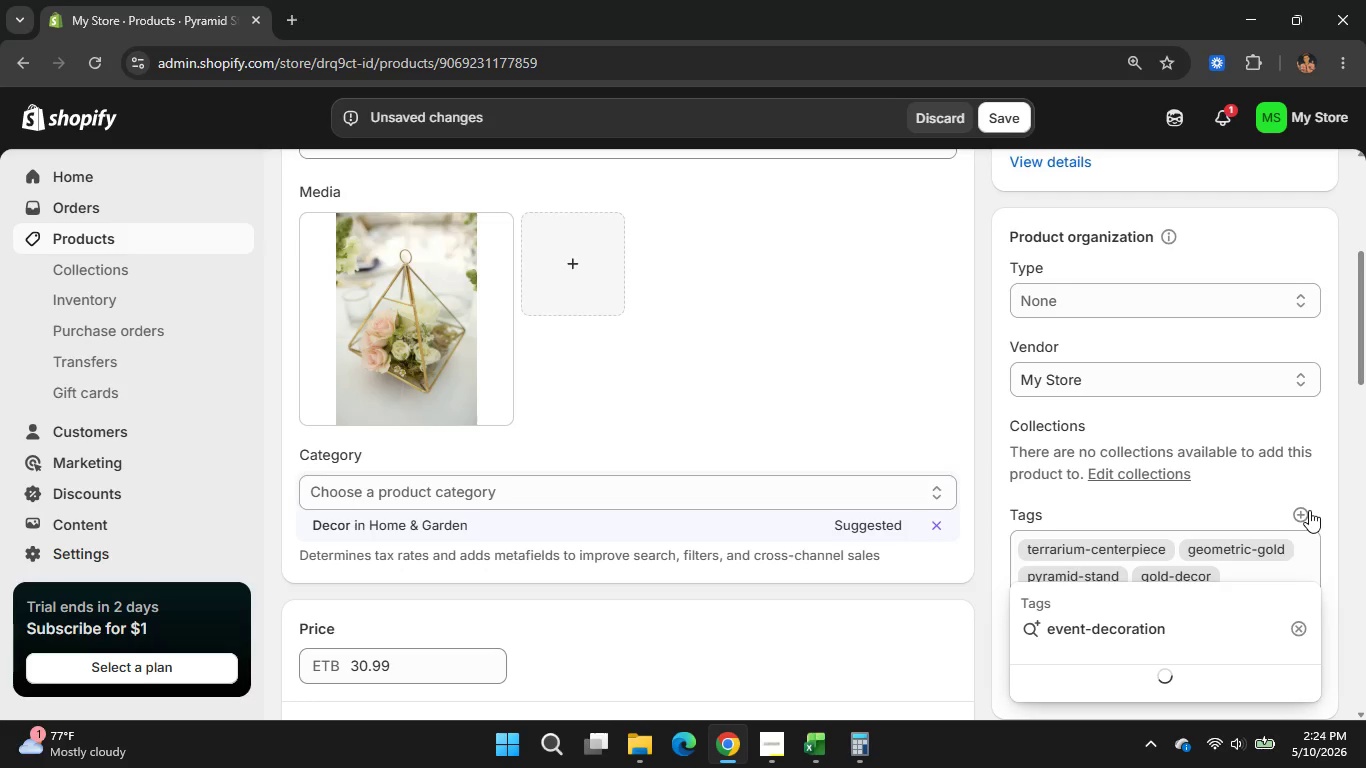 
key(Enter)
 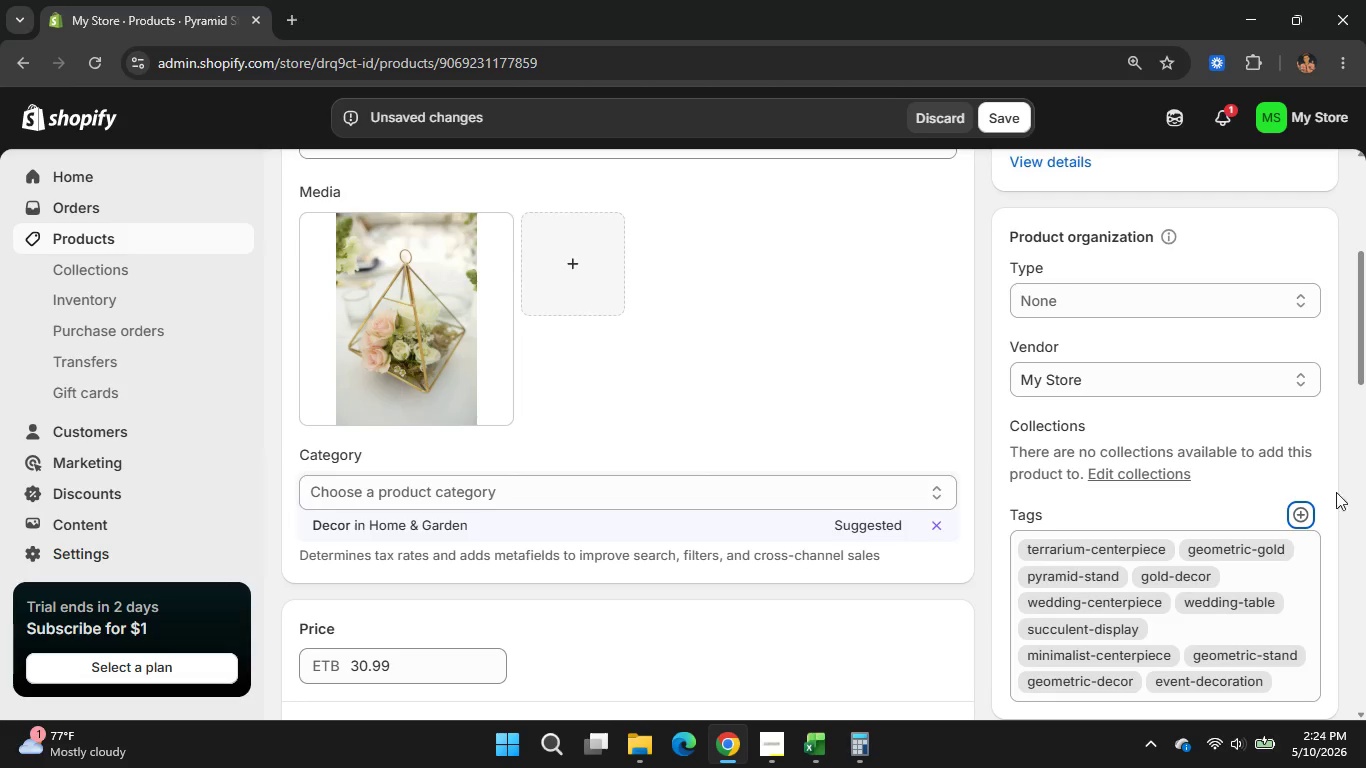 
left_click([1302, 520])
 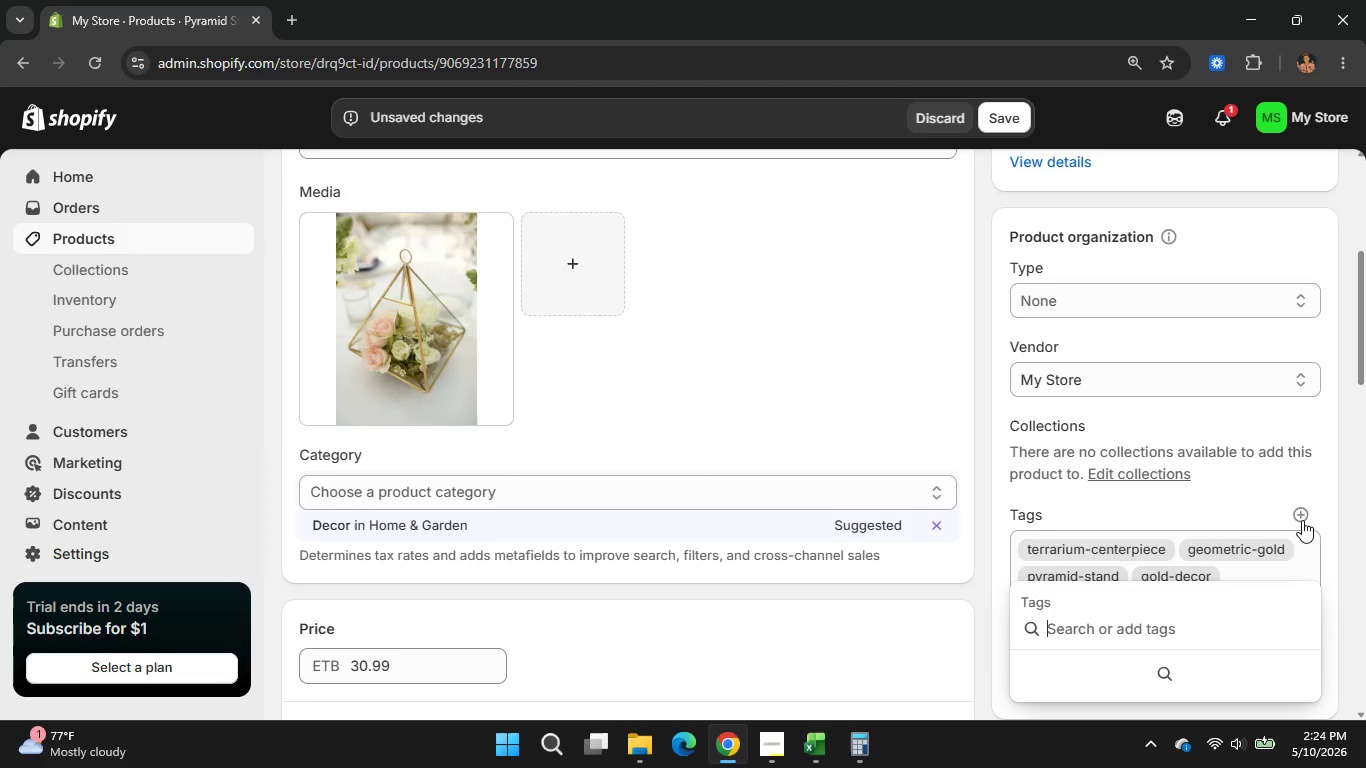 
type(reception style)
 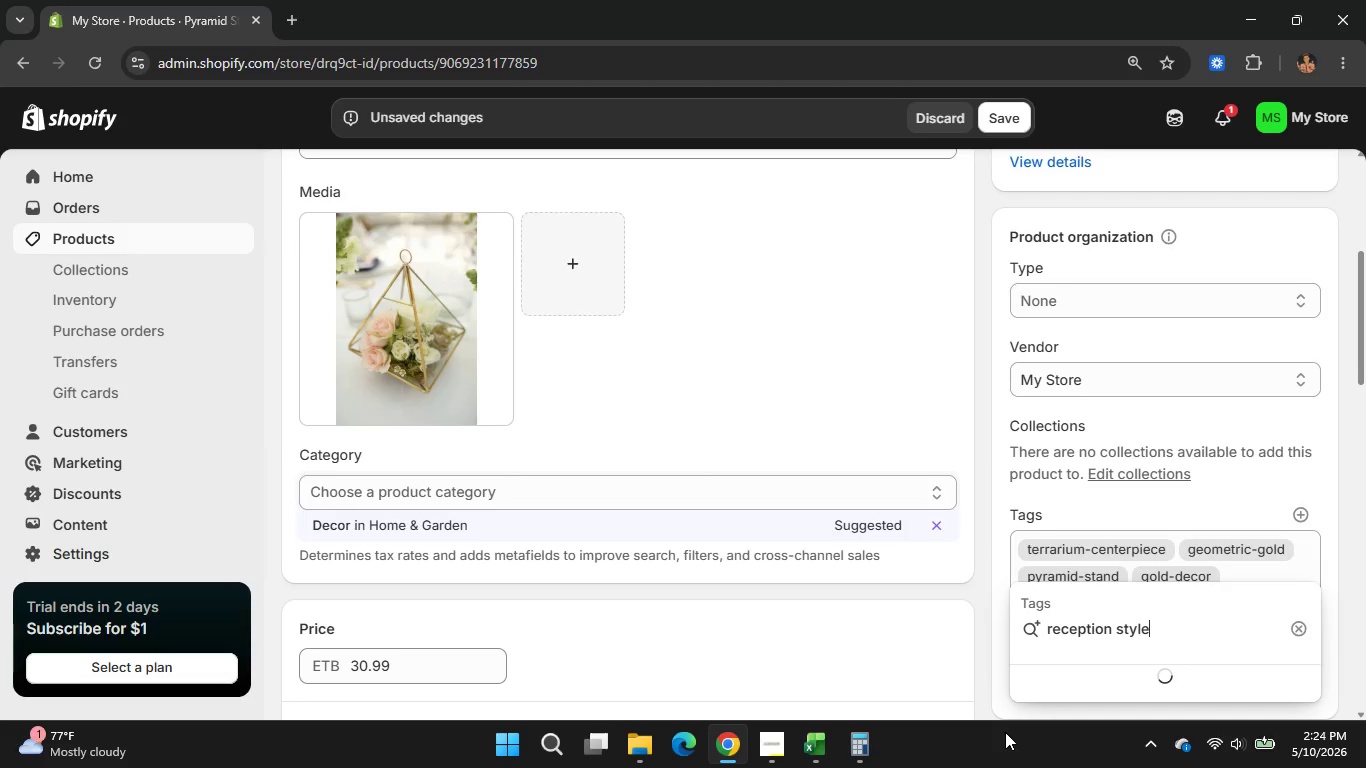 
left_click([764, 745])